 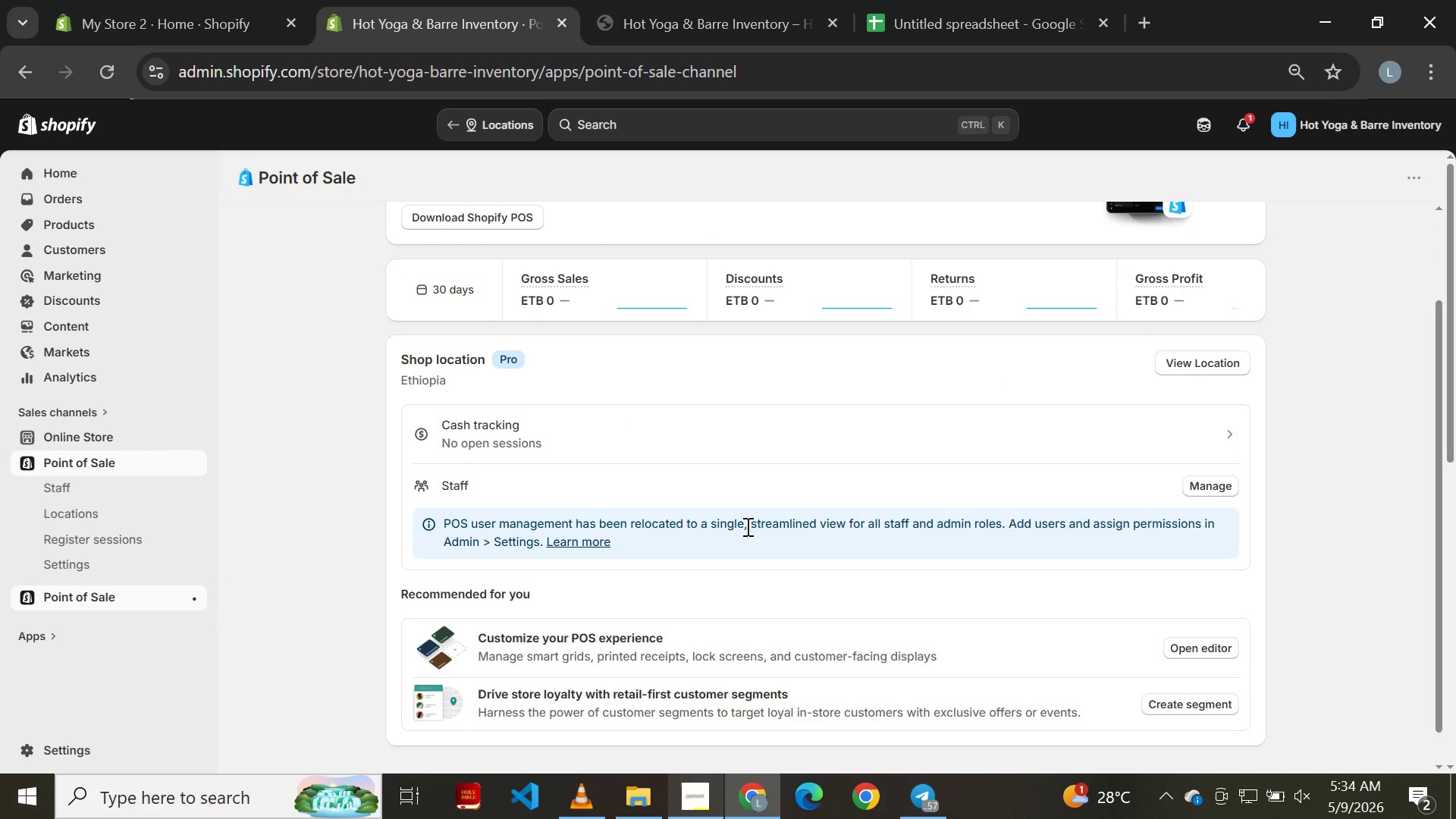 
scroll: coordinate [747, 526], scroll_direction: up, amount: 1.0
 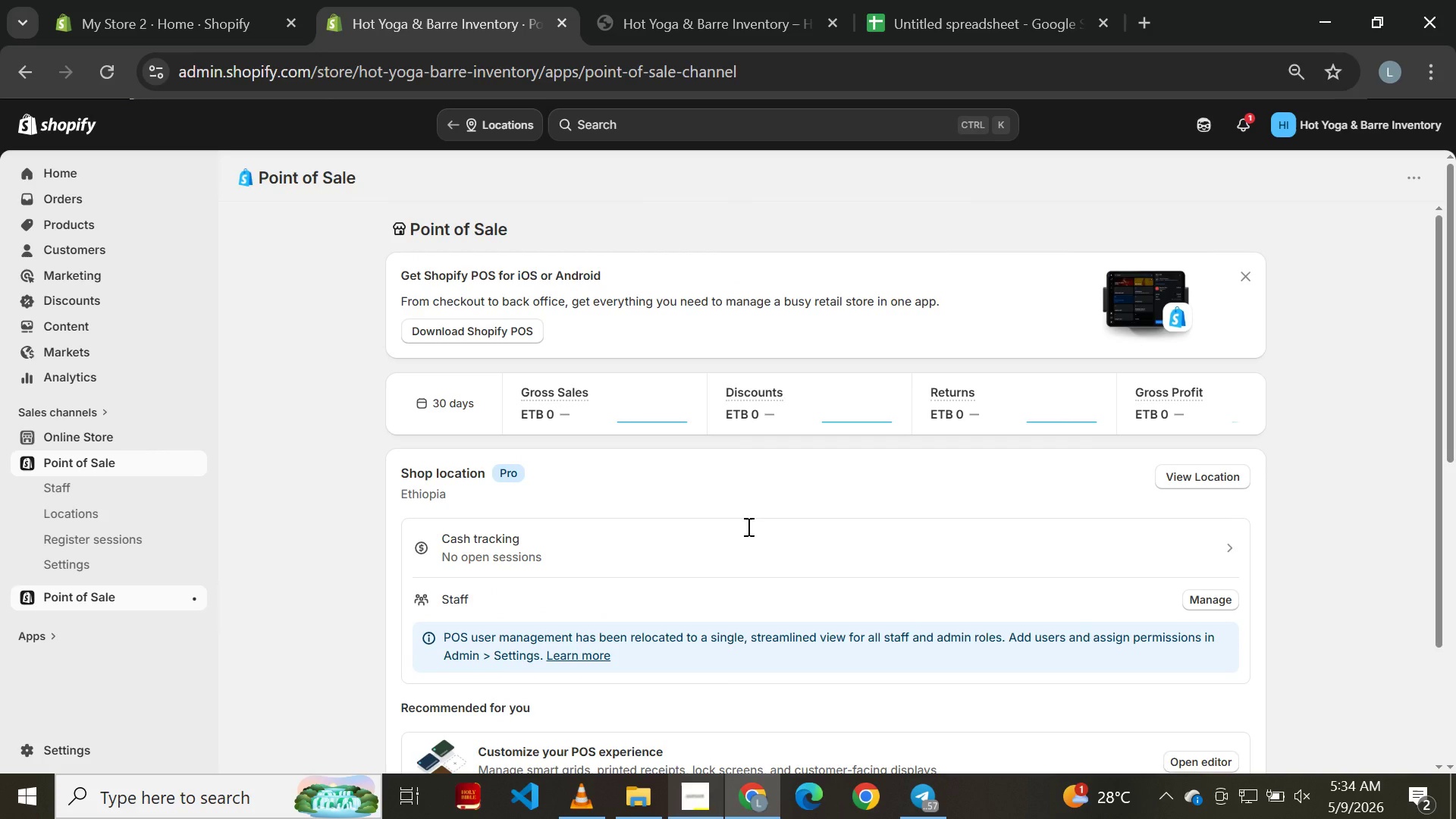 
scroll: coordinate [747, 526], scroll_direction: none, amount: 0.0
 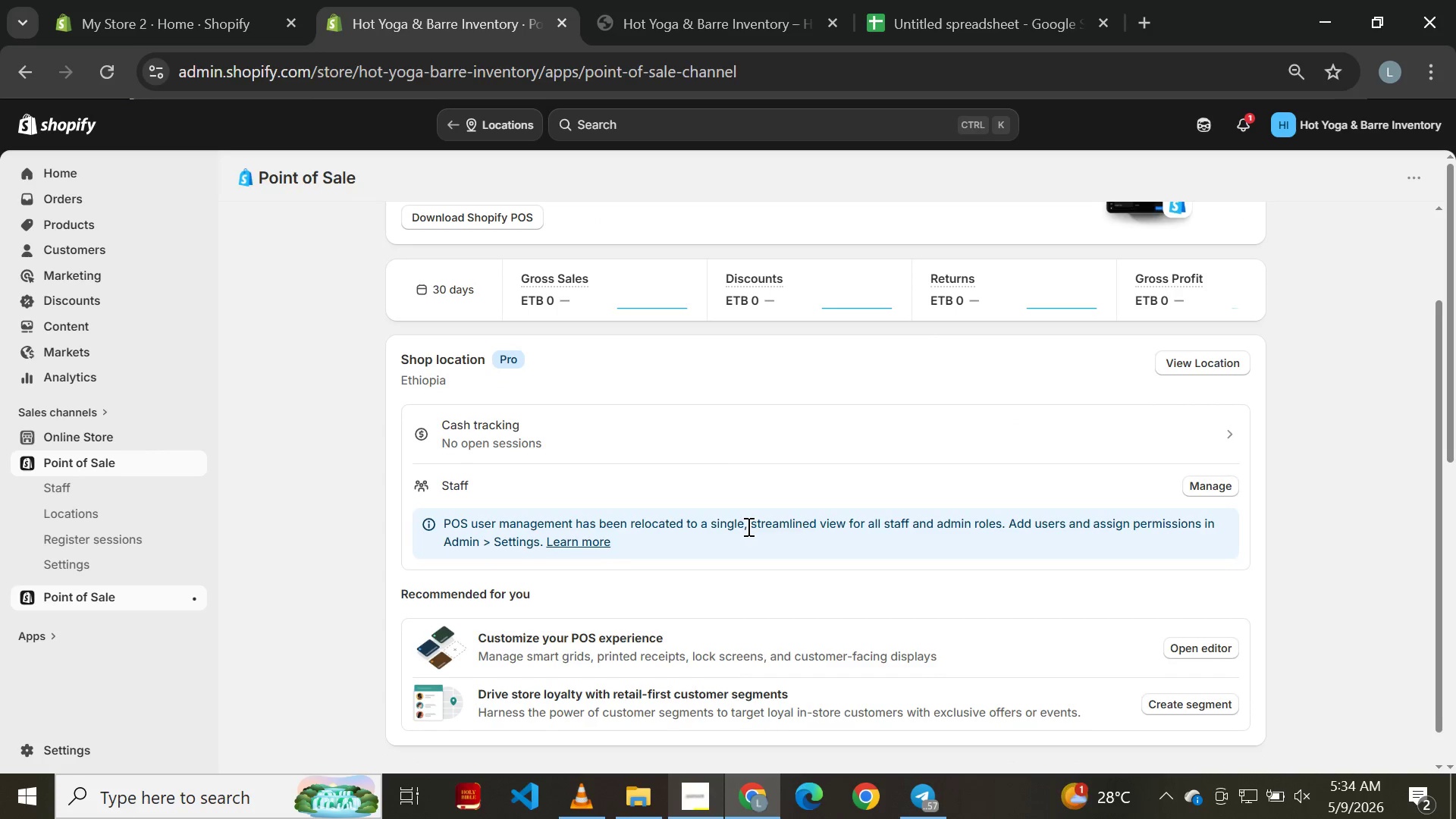 
scroll: coordinate [457, 487], scroll_direction: down, amount: 3.0
 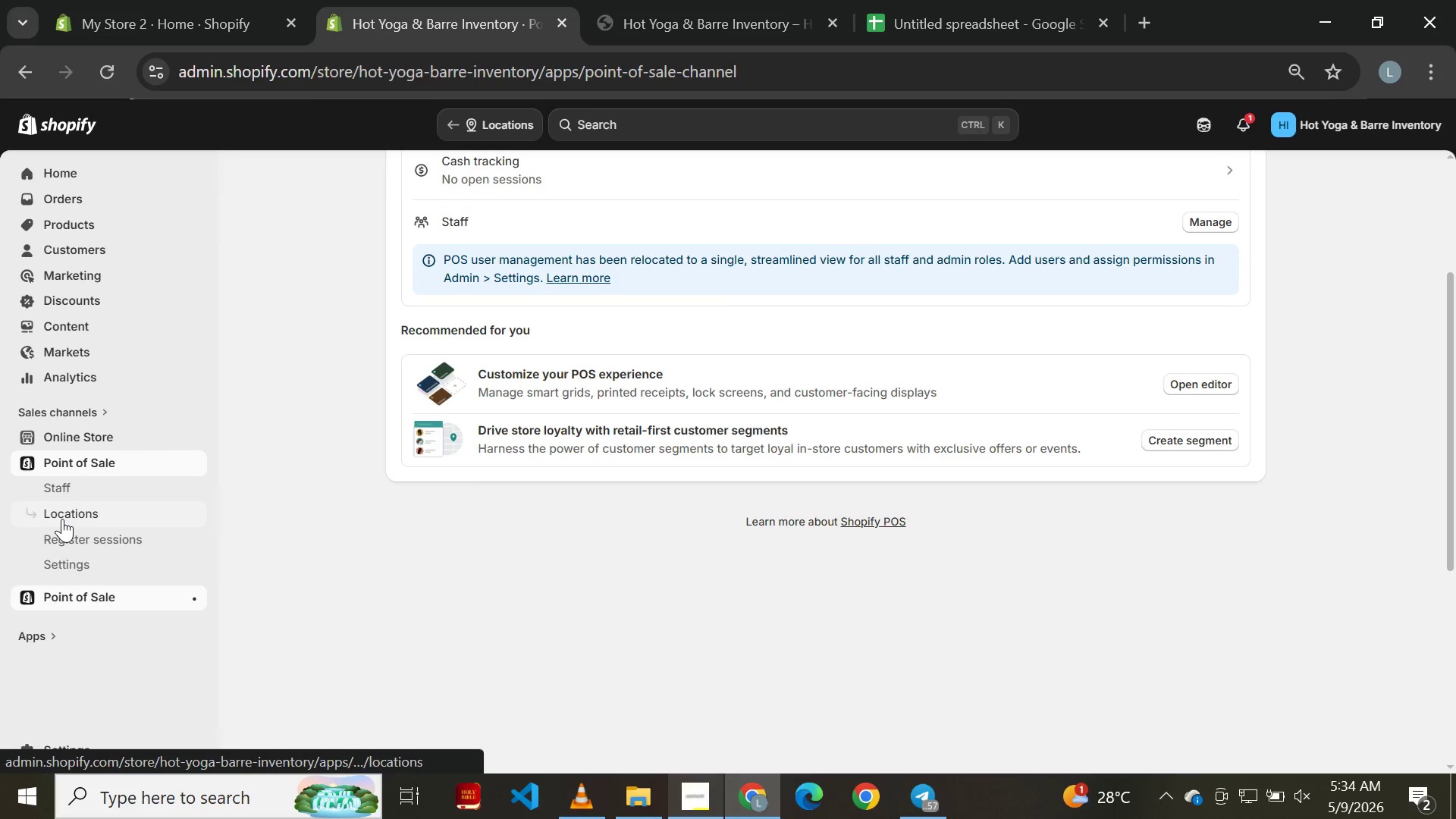 
left_click([62, 519])
 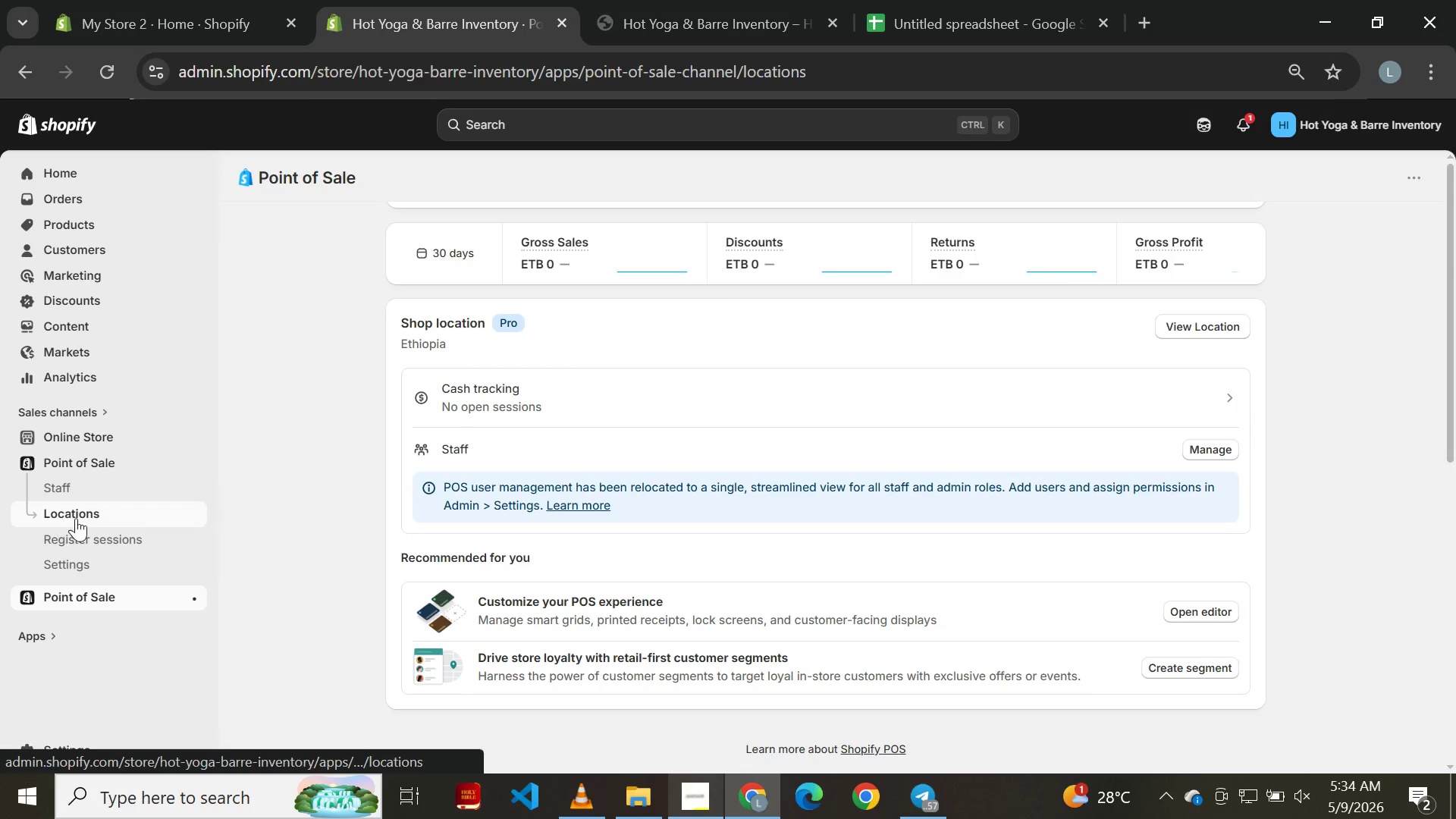 
scroll: coordinate [513, 426], scroll_direction: up, amount: 2.0
 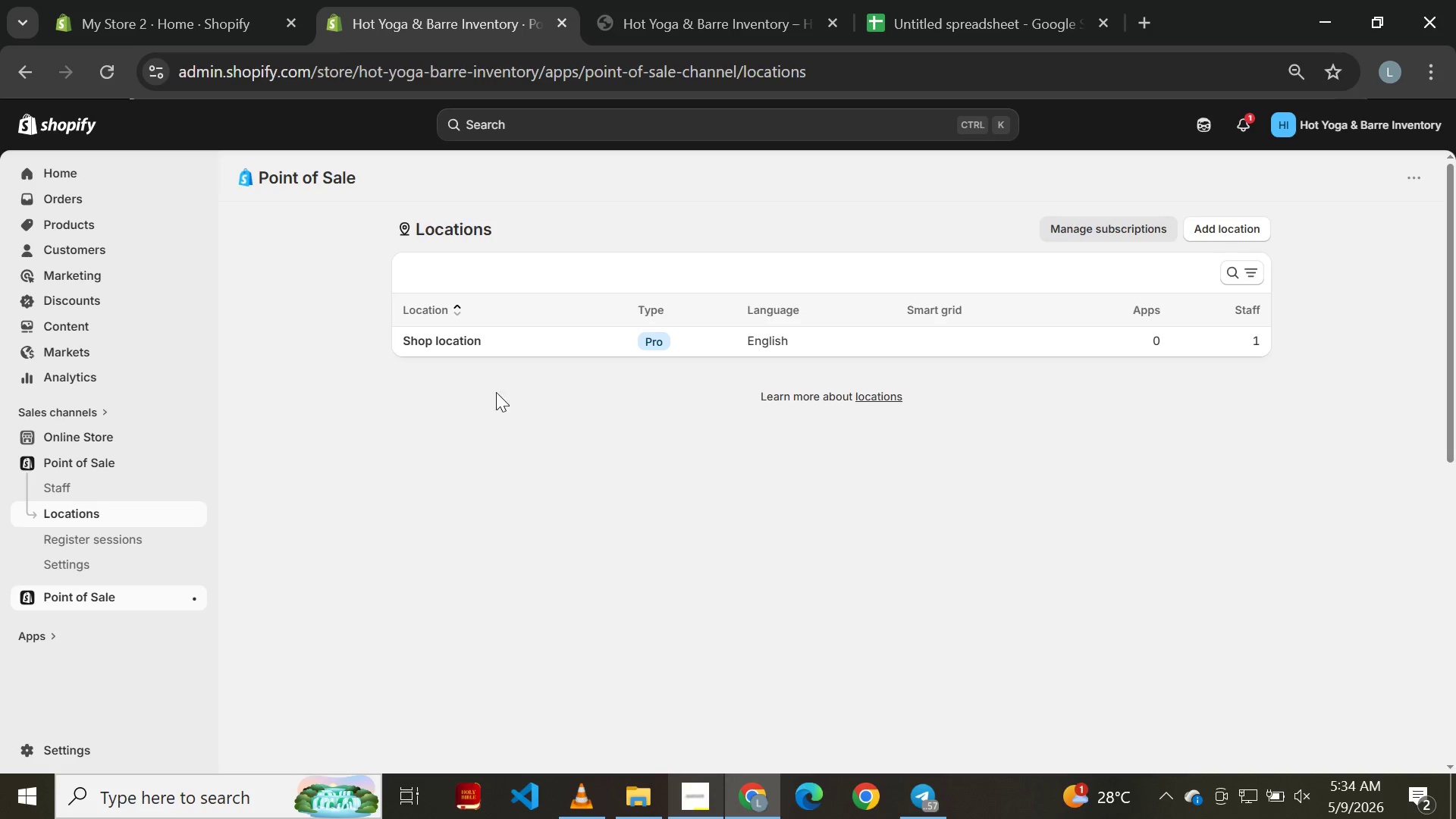 
left_click([453, 344])
 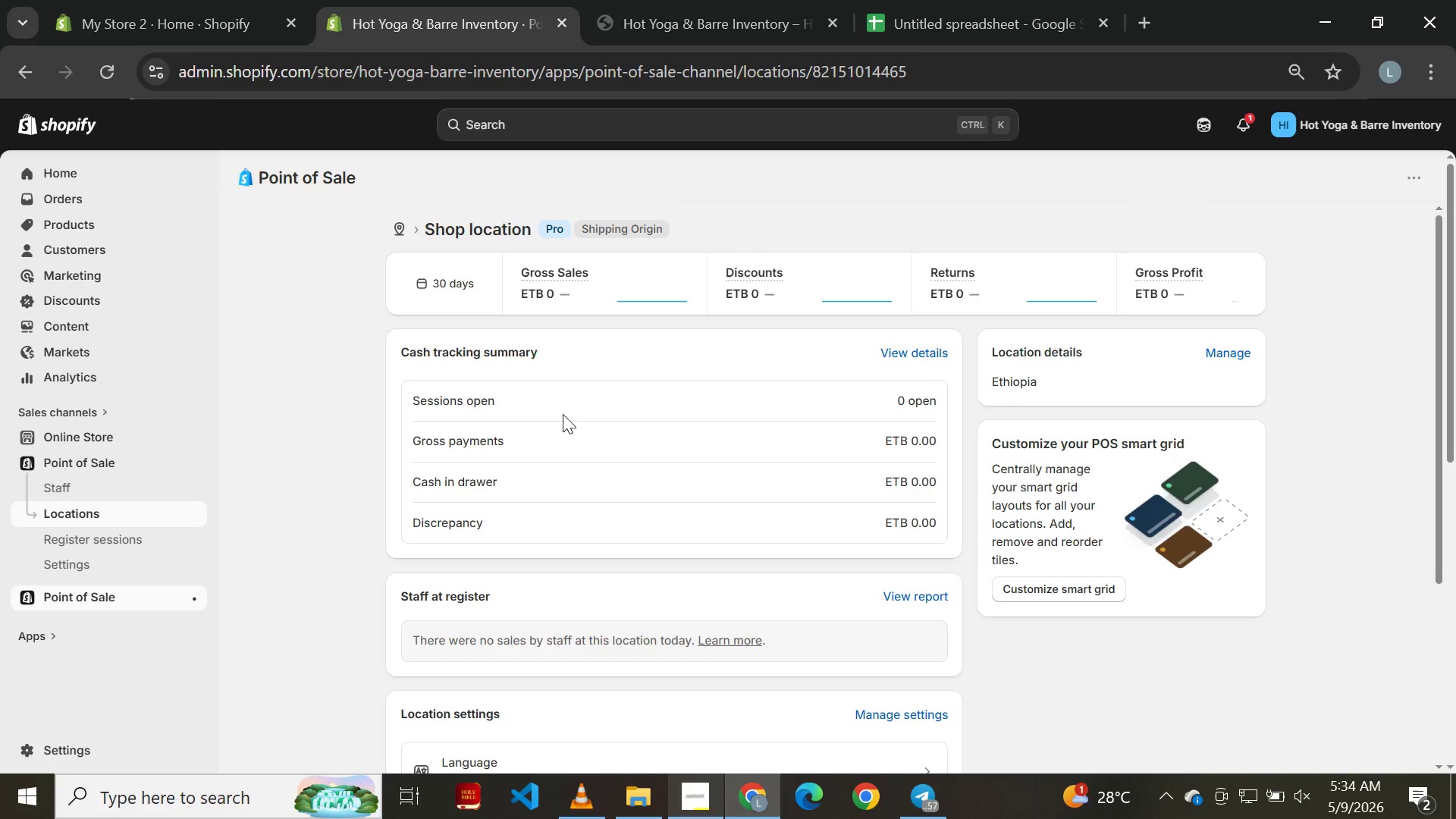 
wait(6.36)
 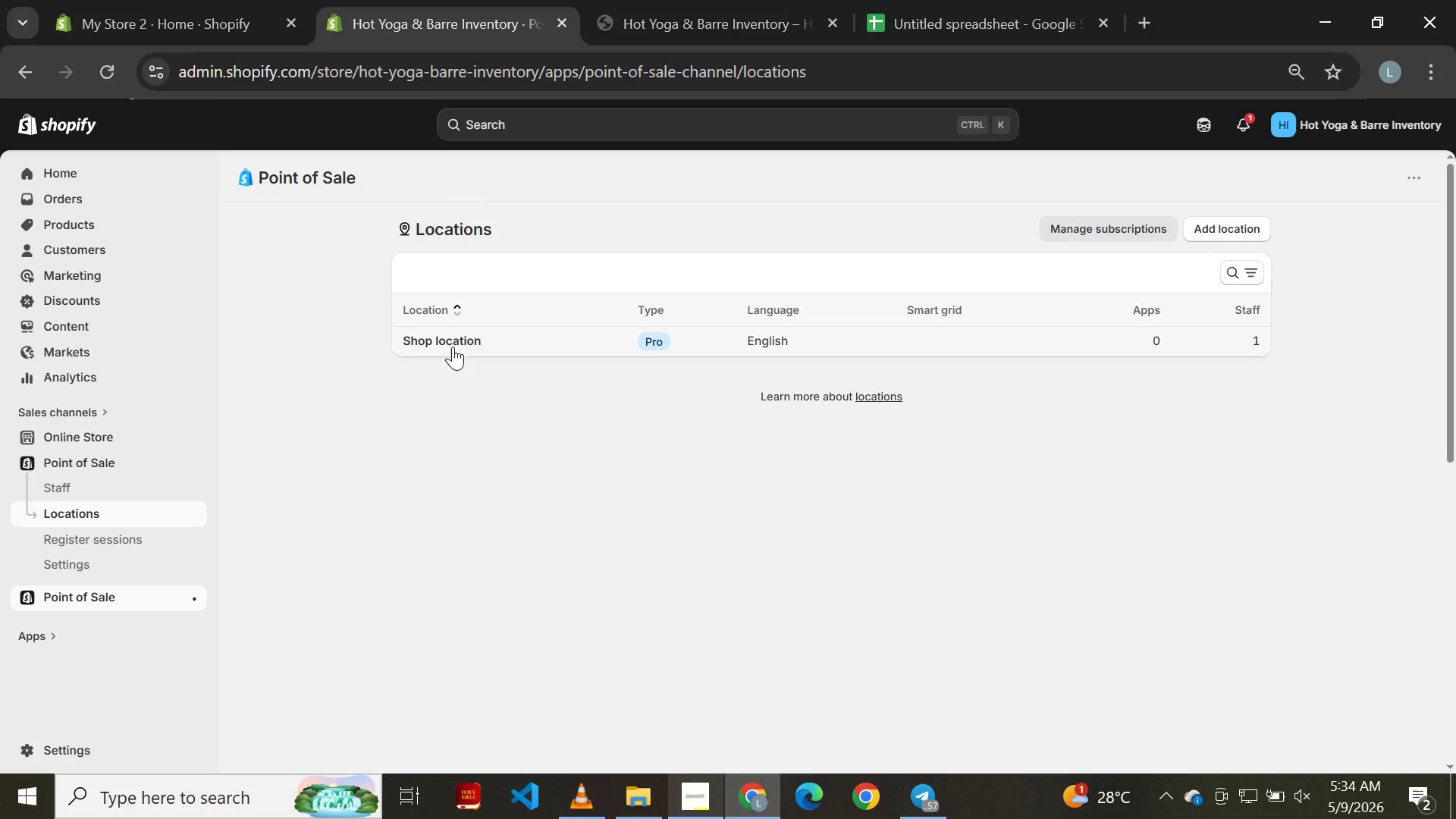 
scroll: coordinate [583, 410], scroll_direction: none, amount: 0.0
 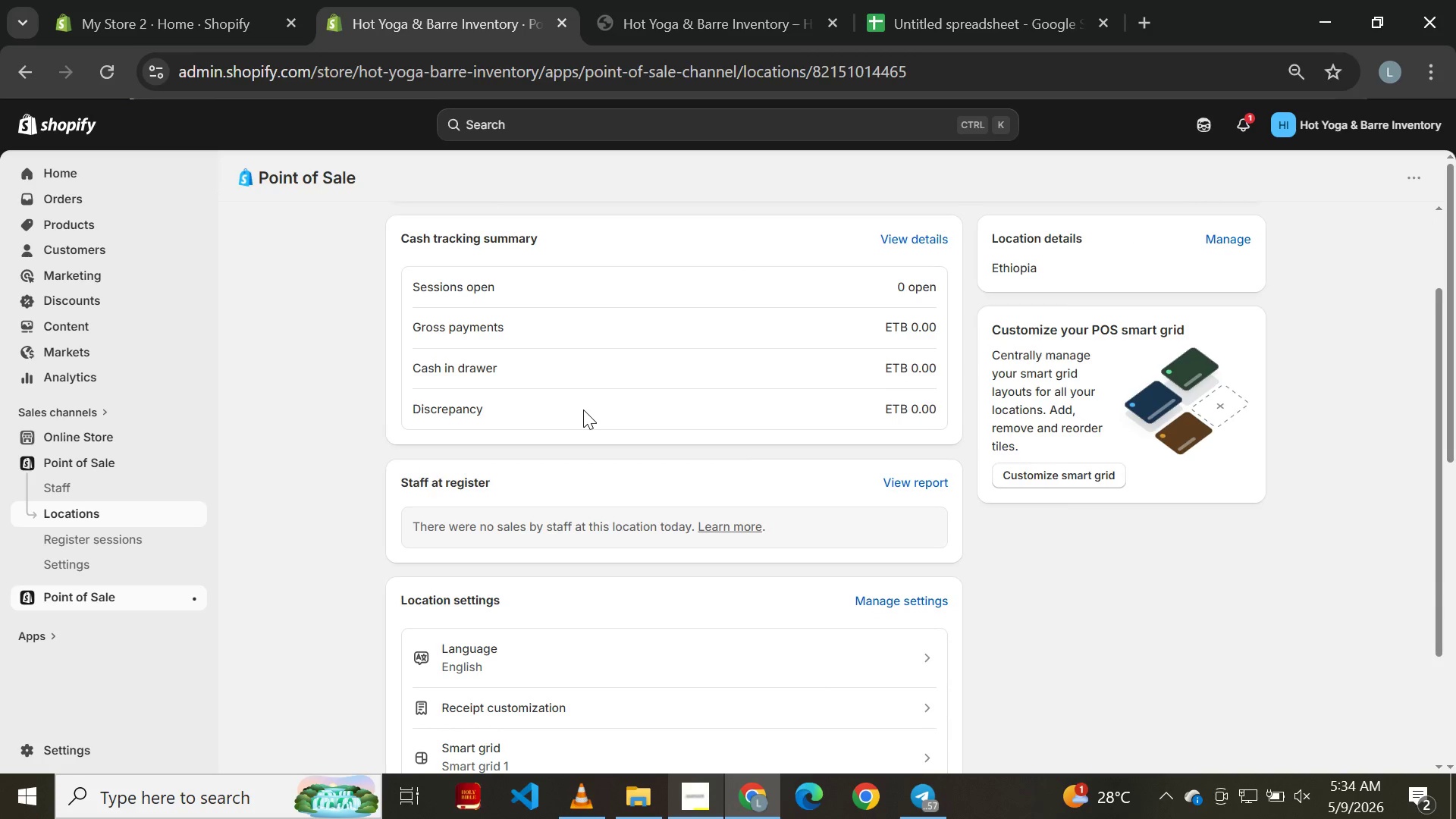 
scroll: coordinate [583, 410], scroll_direction: down, amount: 4.0
 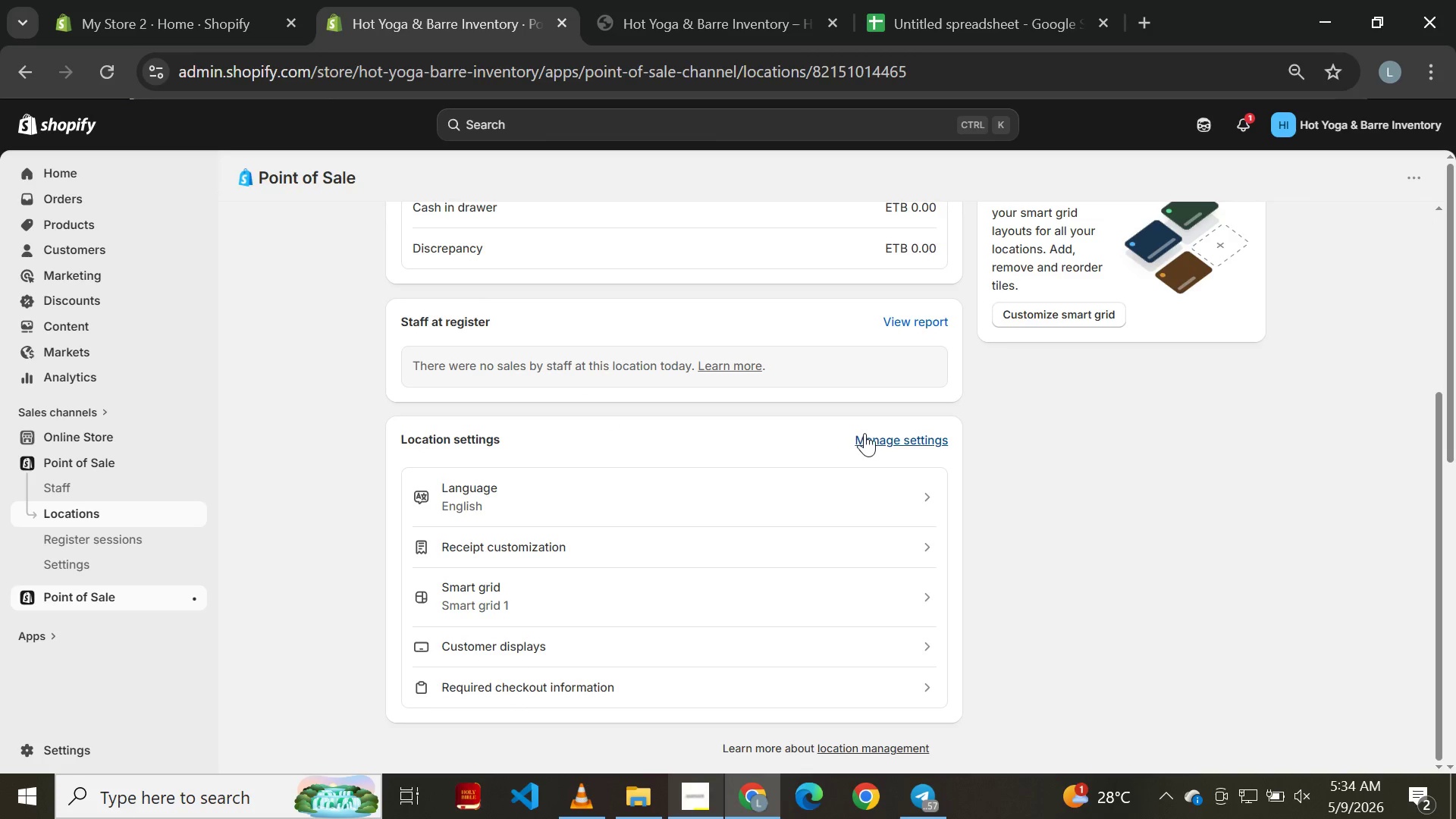 
left_click([867, 433])
 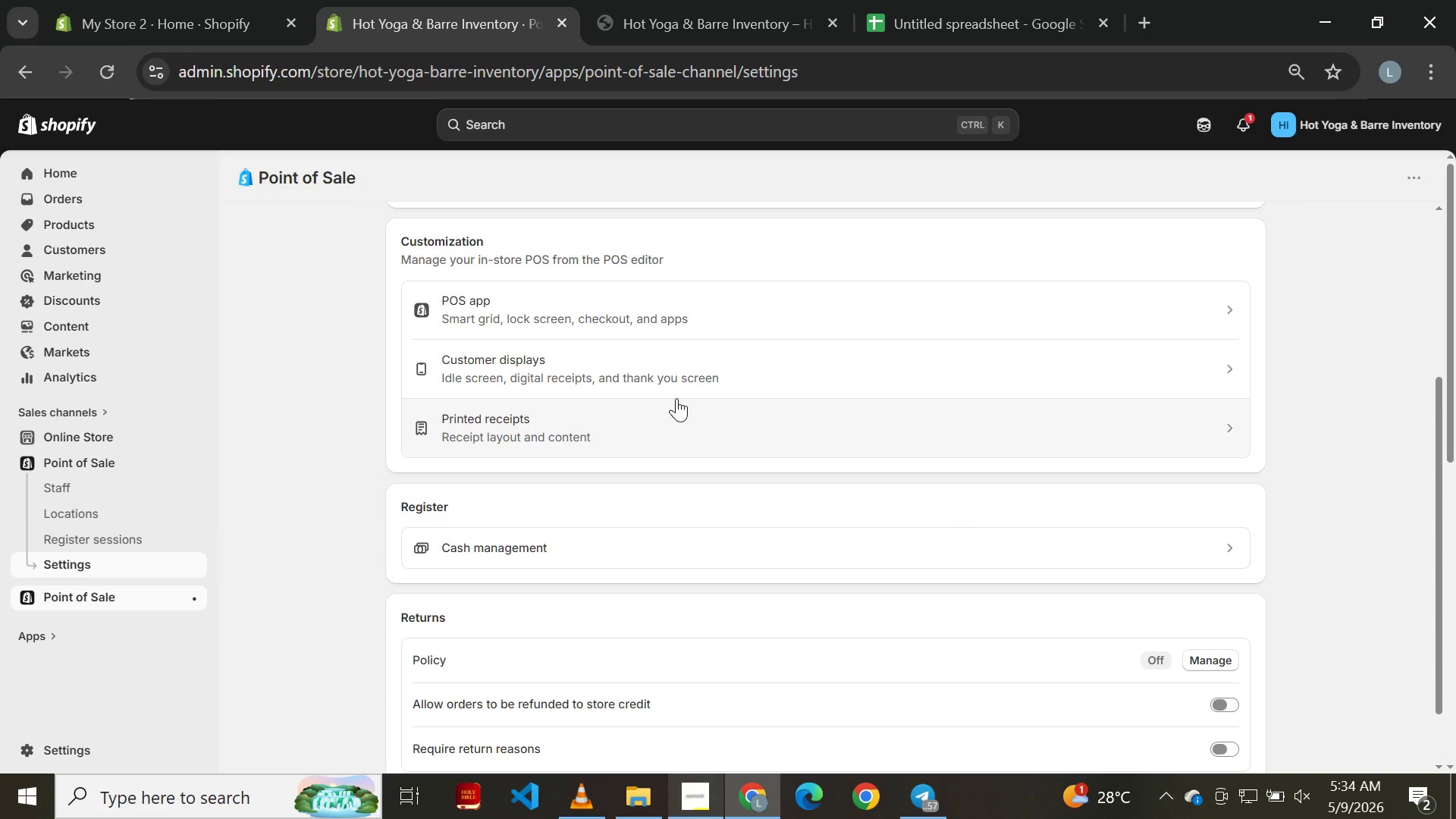 
scroll: coordinate [676, 400], scroll_direction: down, amount: 3.0
 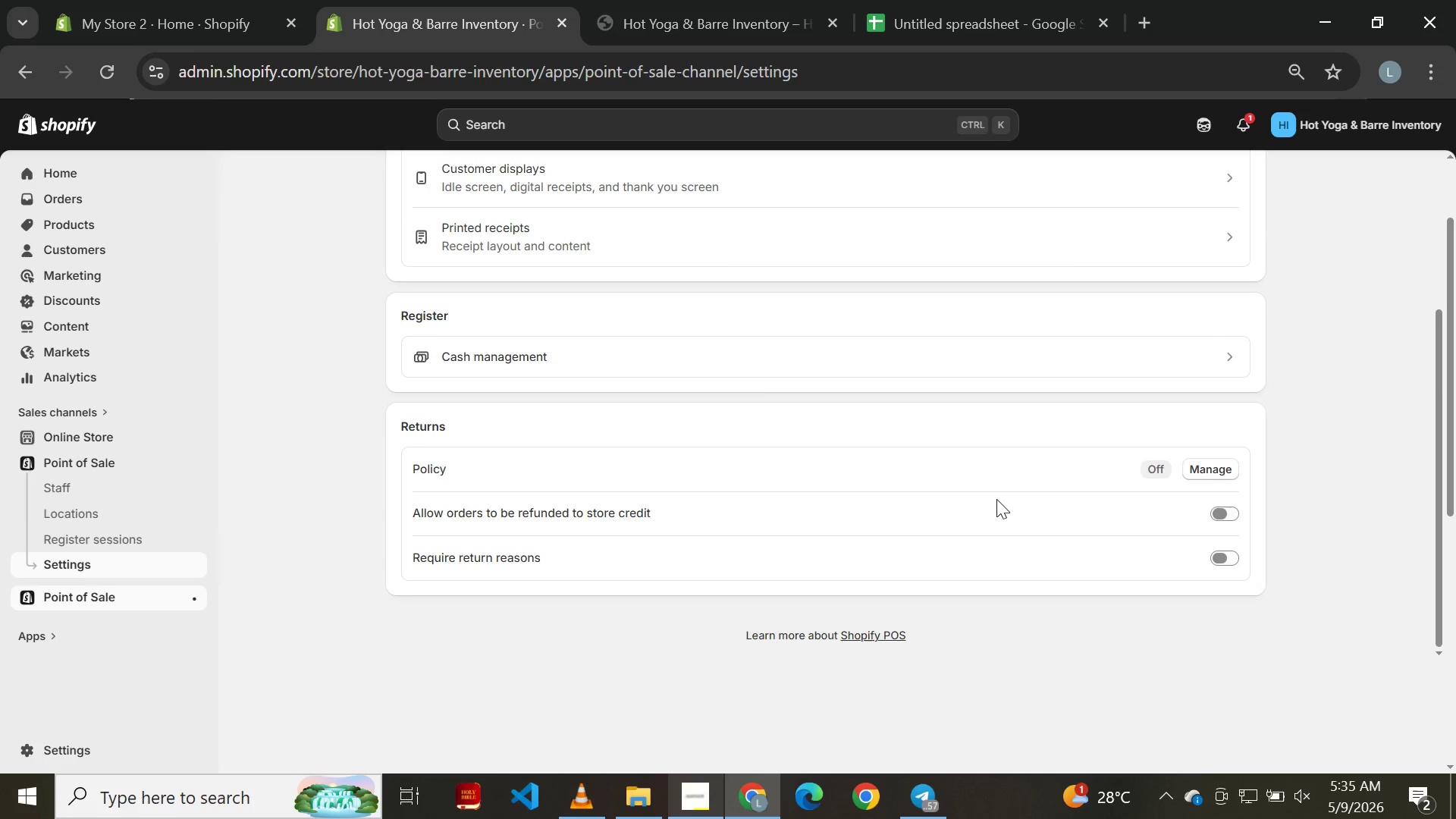 
scroll: coordinate [1002, 497], scroll_direction: none, amount: 0.0
 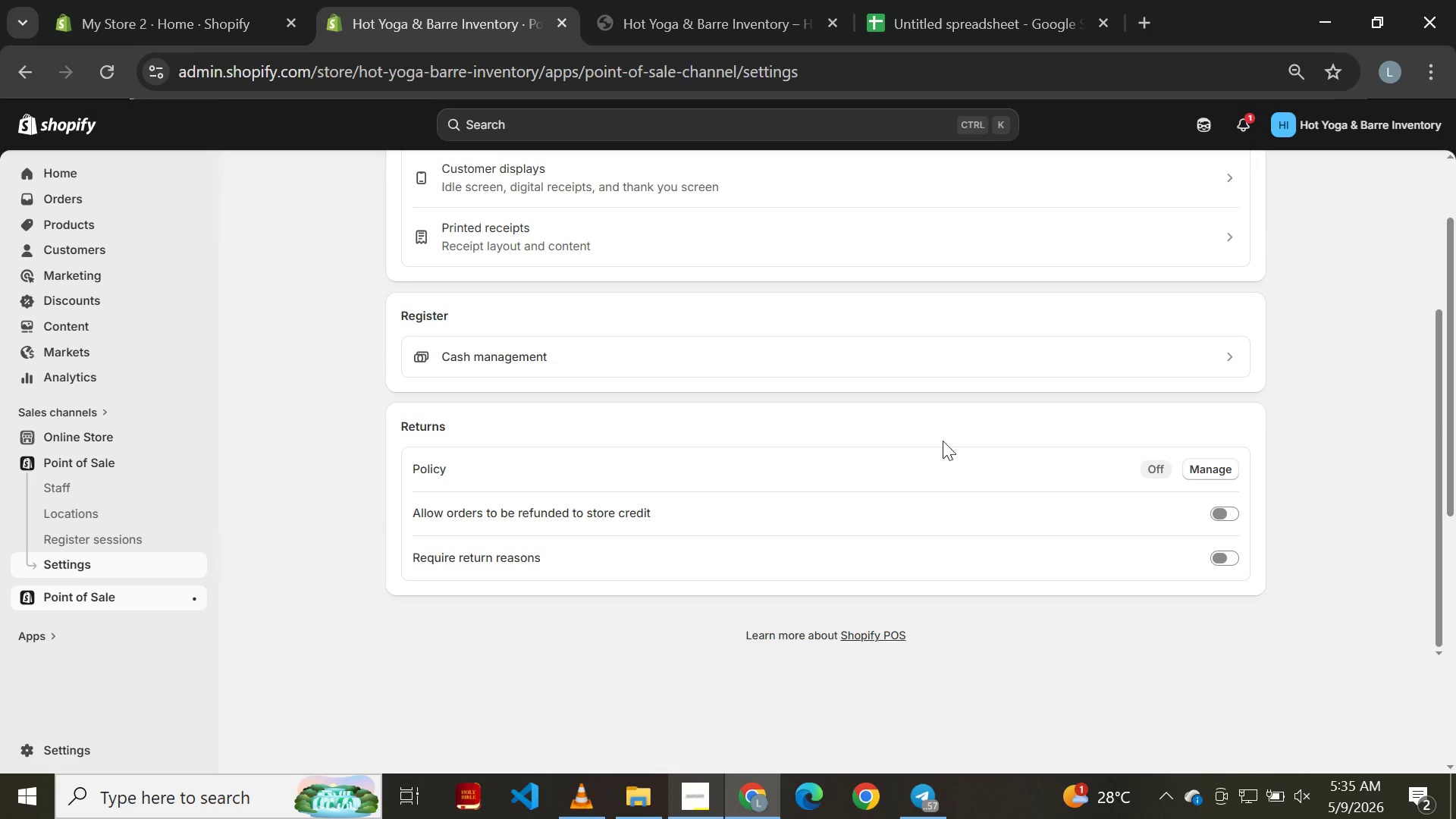 
scroll: coordinate [887, 422], scroll_direction: up, amount: 6.0
 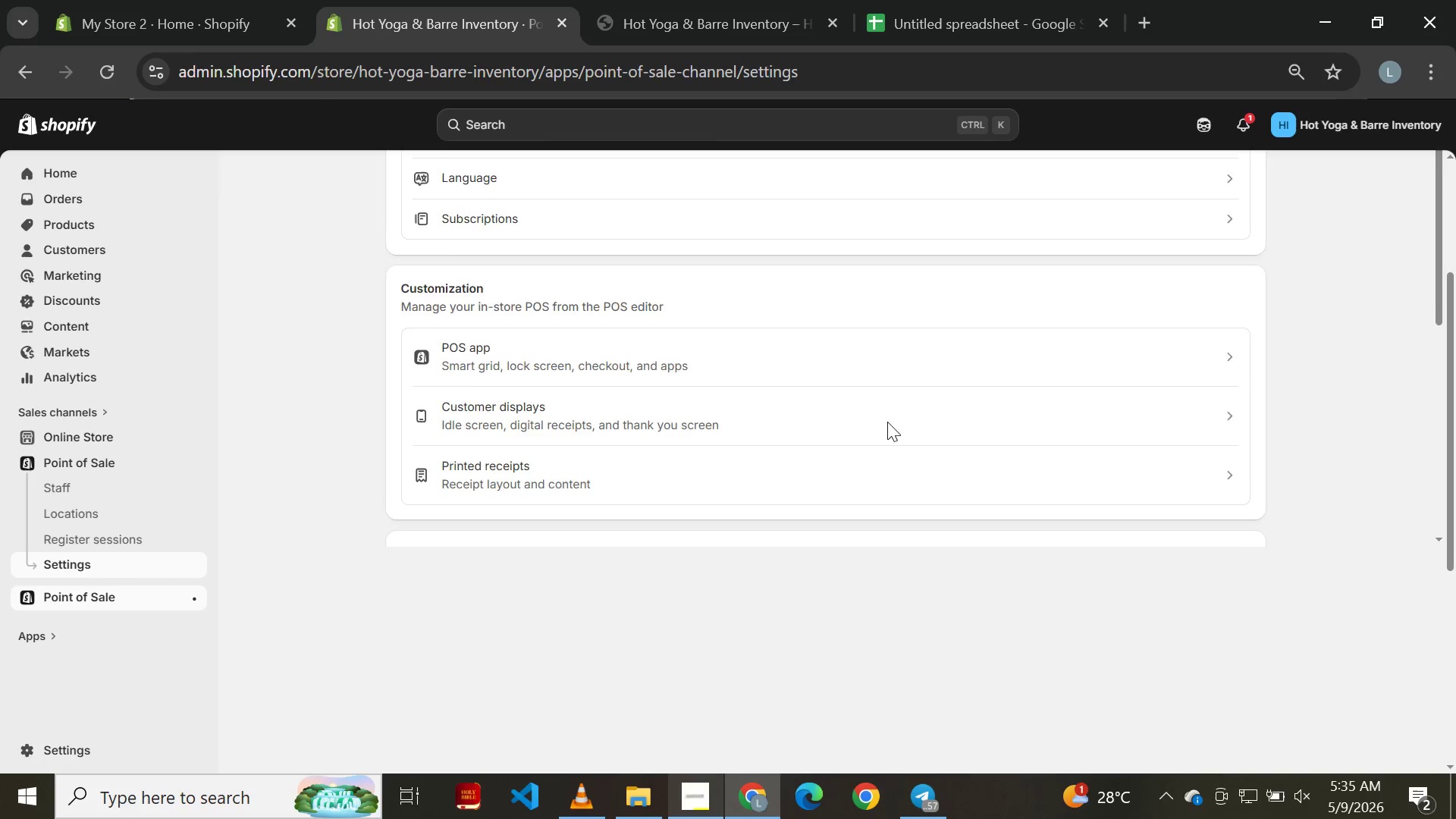 
scroll: coordinate [887, 422], scroll_direction: down, amount: 4.0
 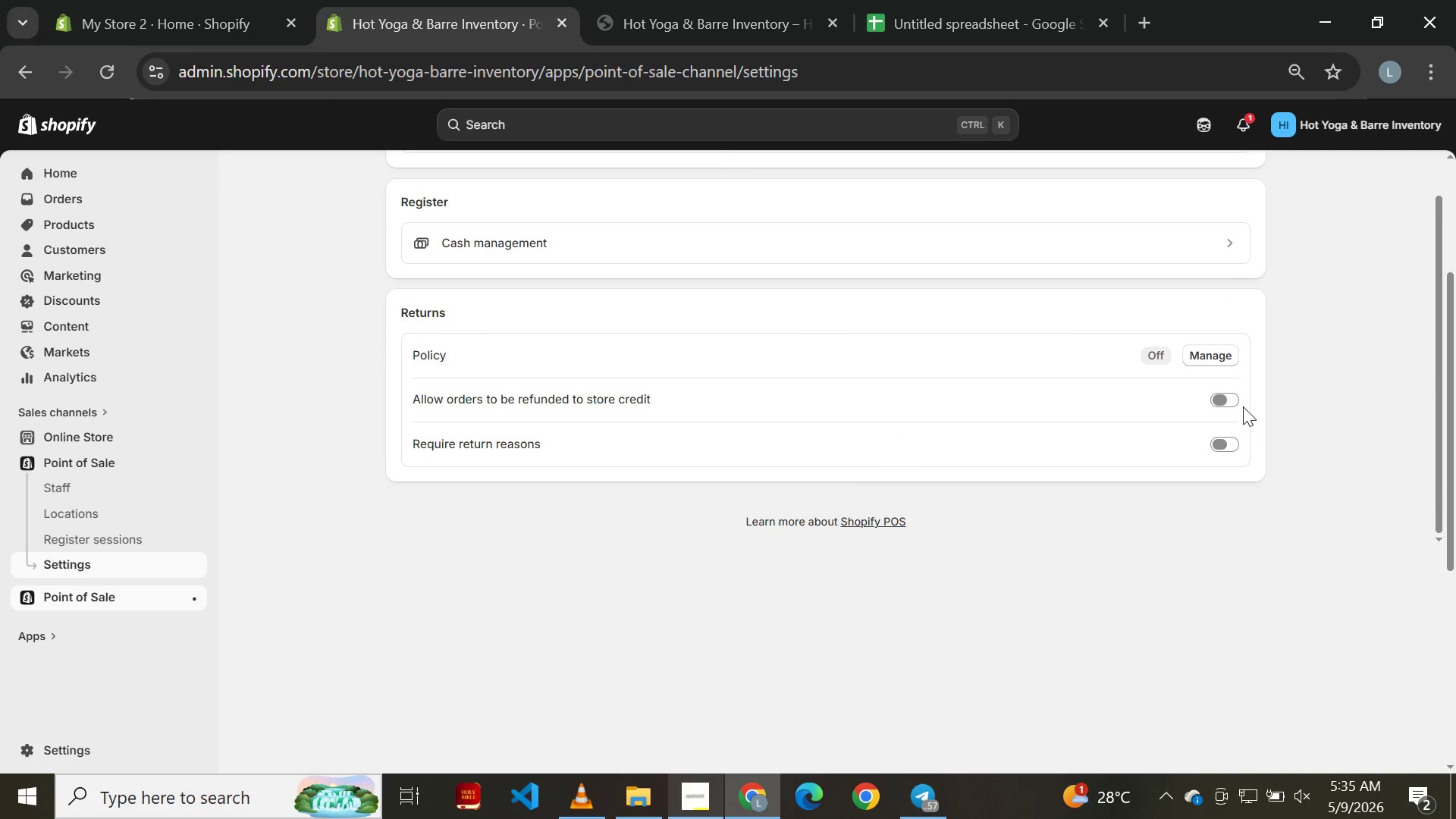 
left_click([1225, 404])
 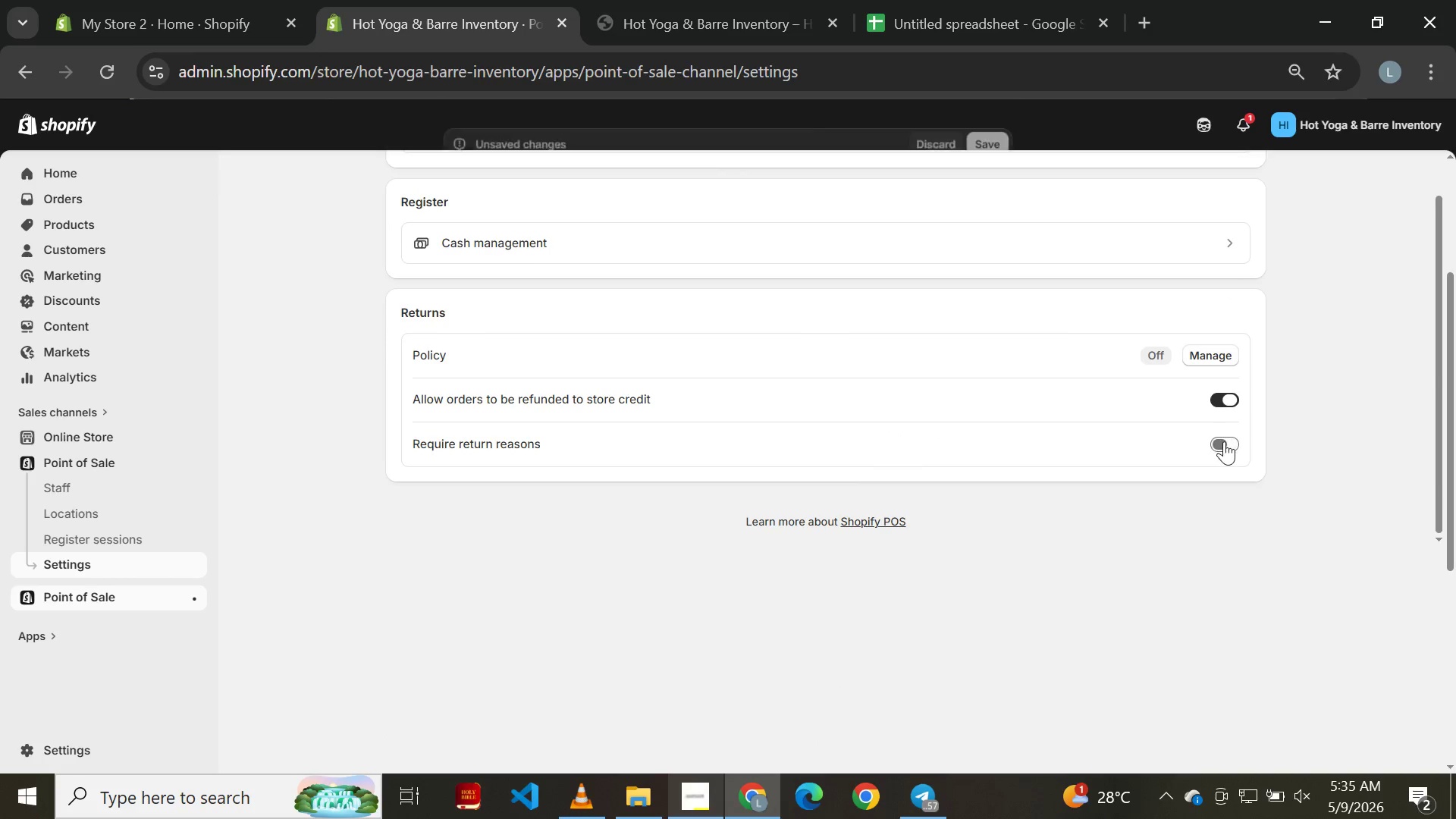 
left_click([1224, 441])
 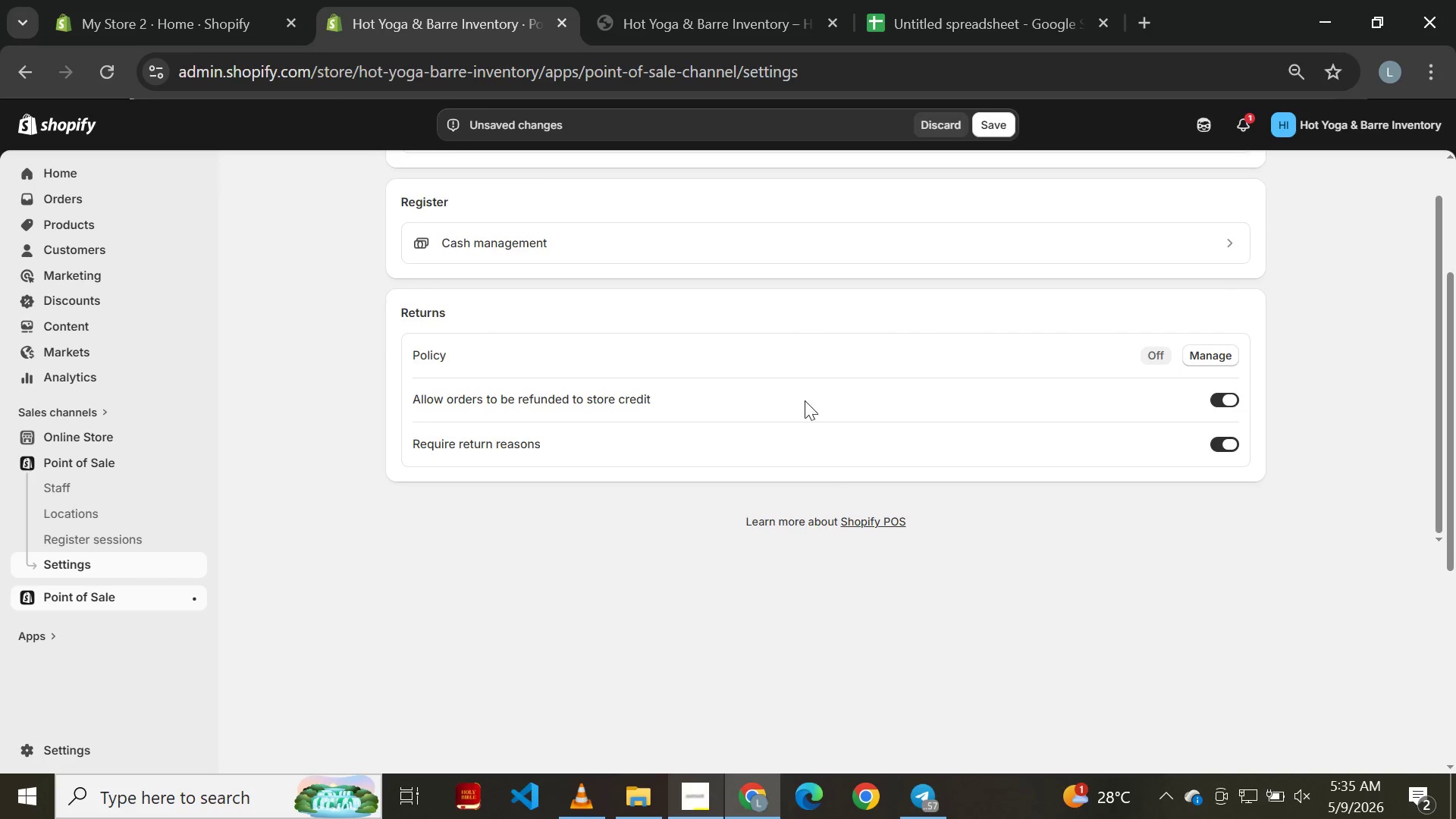 
scroll: coordinate [805, 400], scroll_direction: none, amount: 0.0
 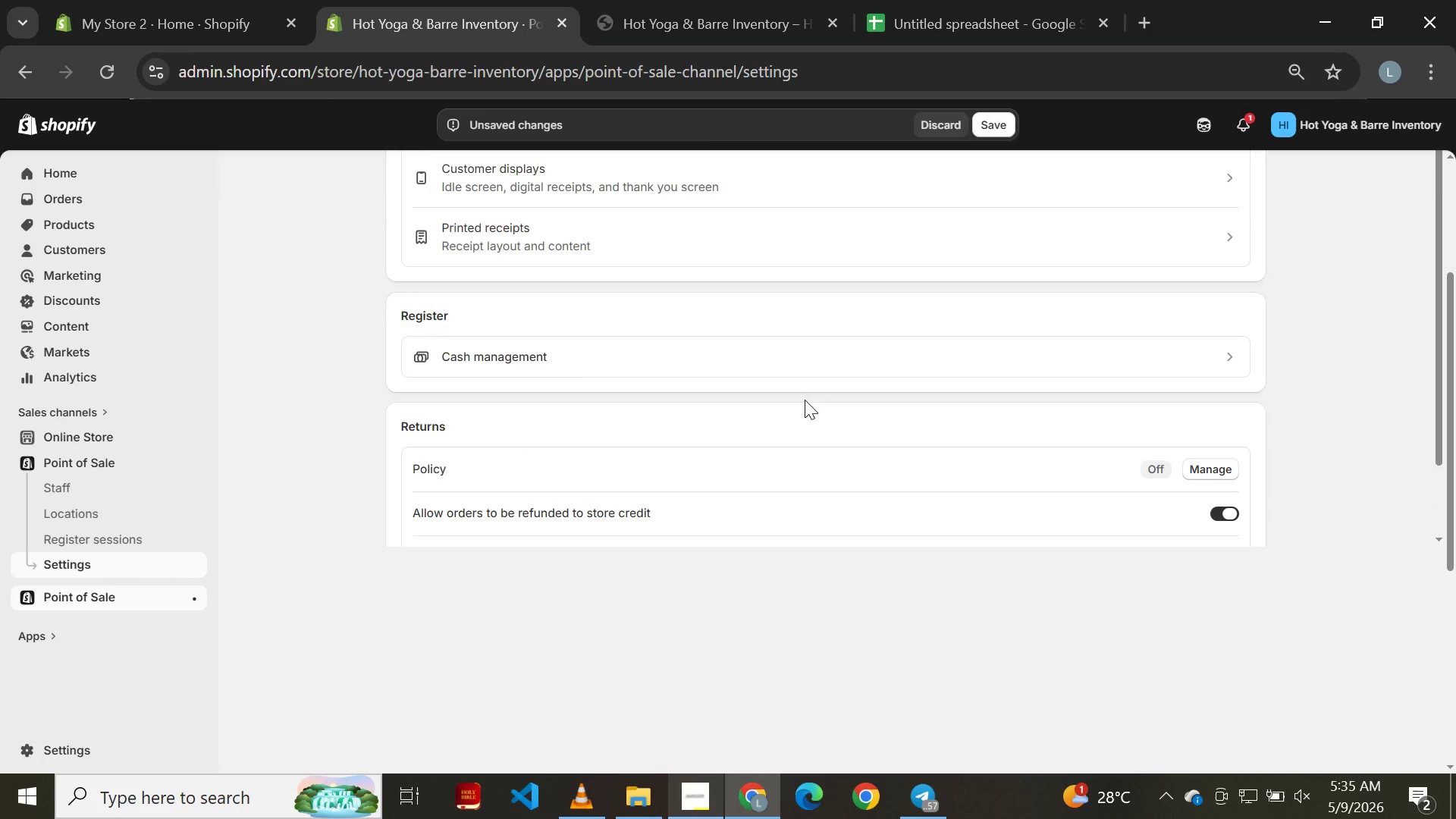 
scroll: coordinate [805, 400], scroll_direction: down, amount: 2.0
 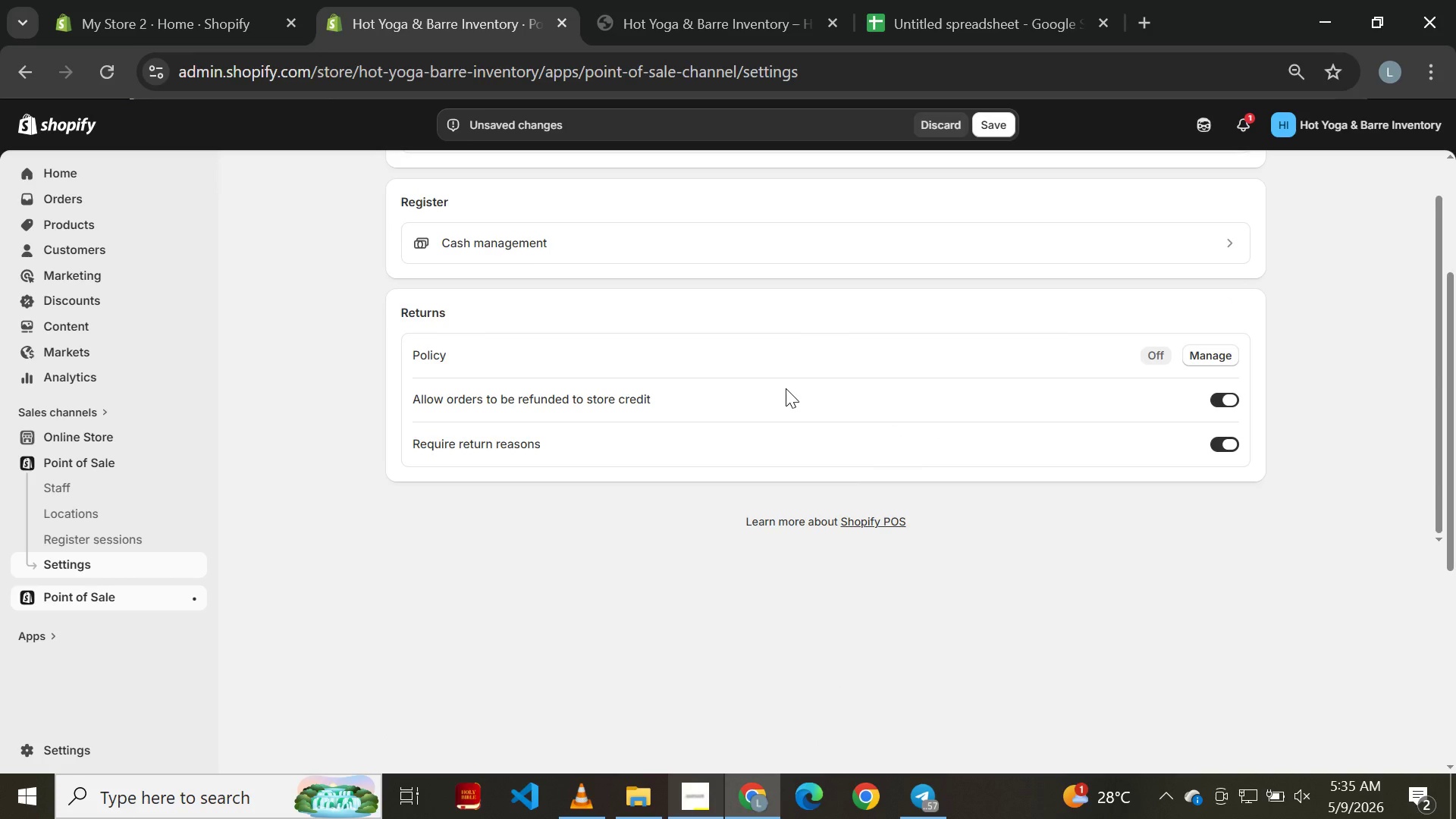 
scroll: coordinate [529, 529], scroll_direction: up, amount: 11.0
 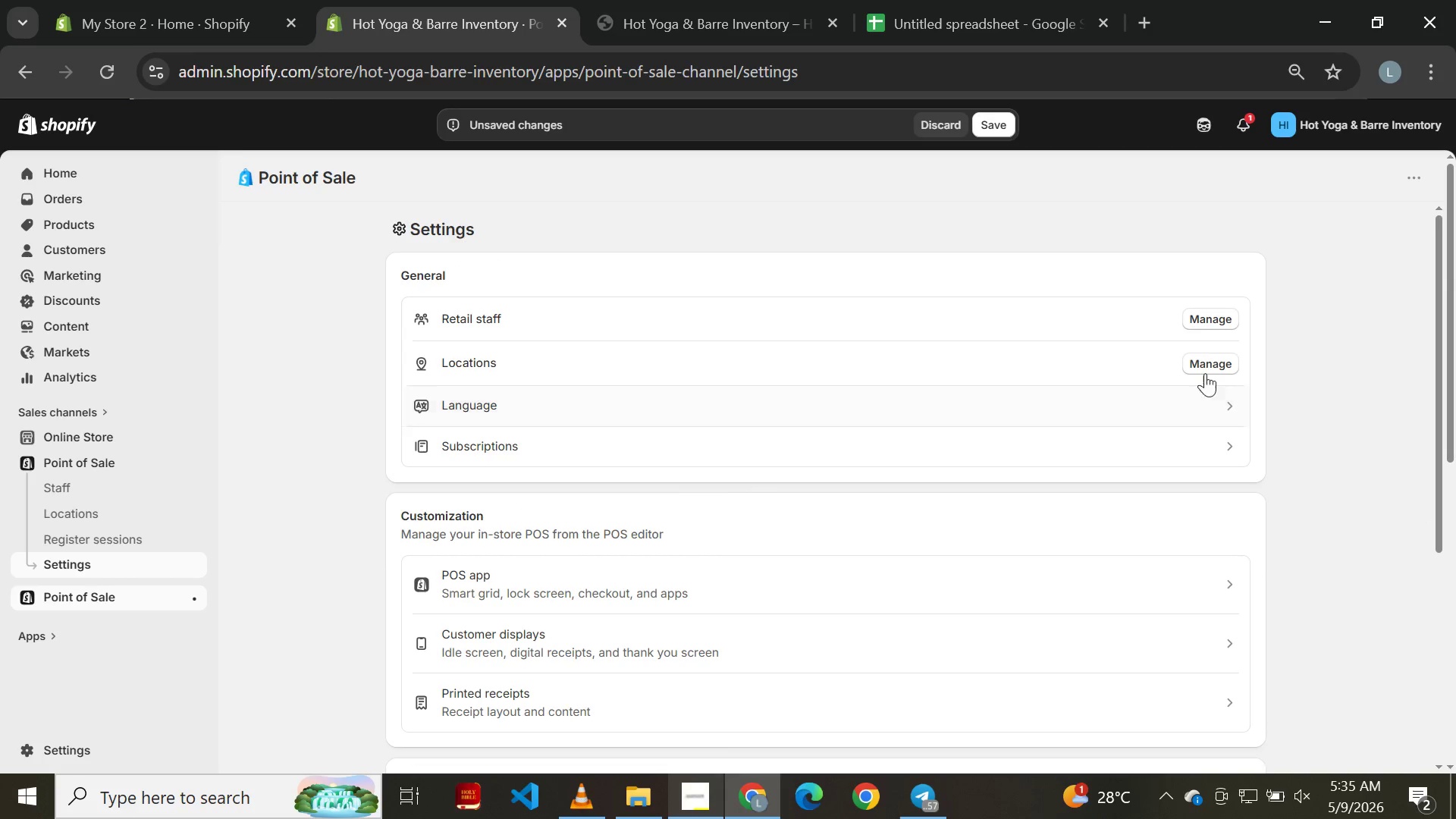 
left_click([1217, 359])
 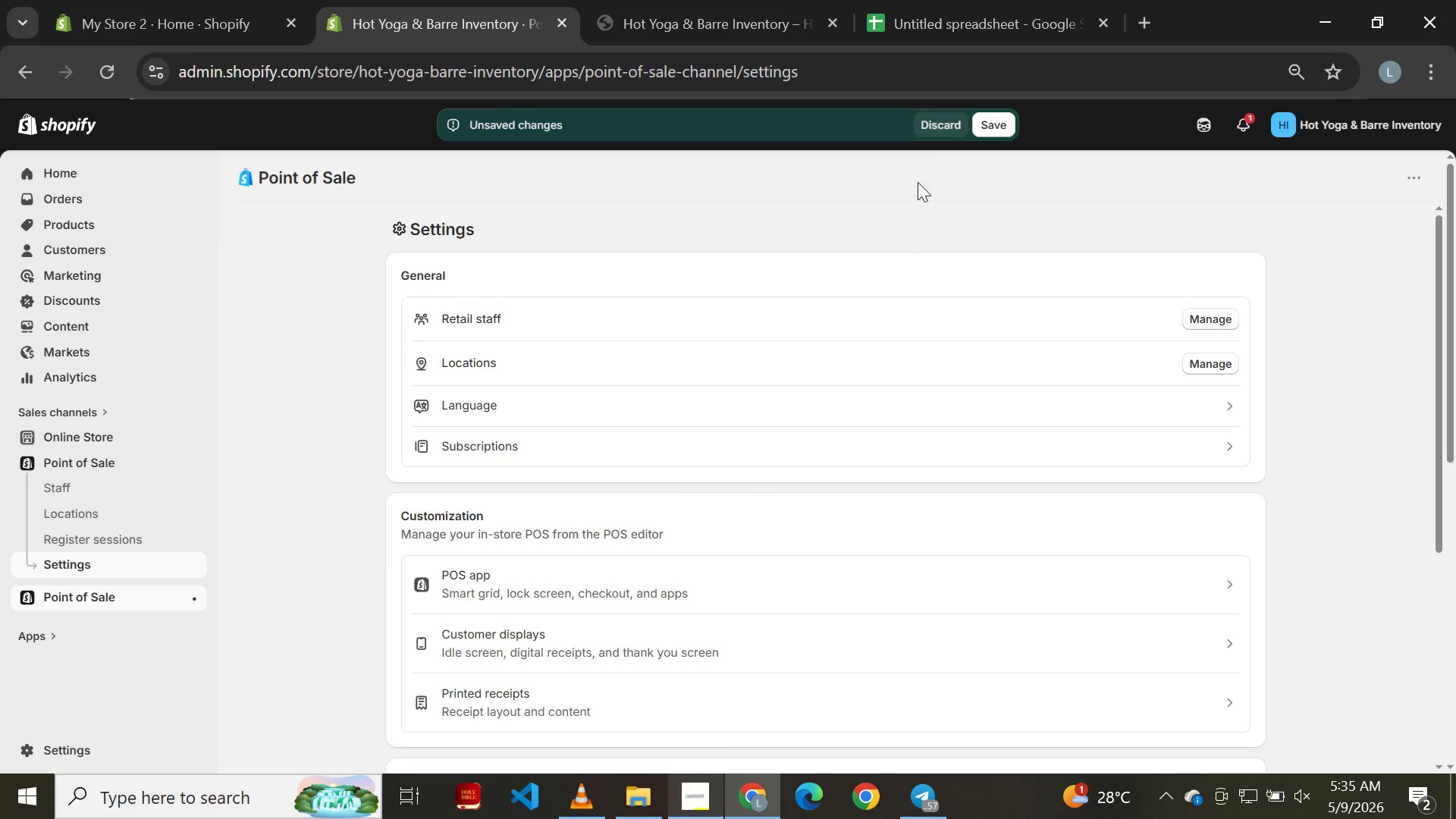 
left_click([926, 128])
 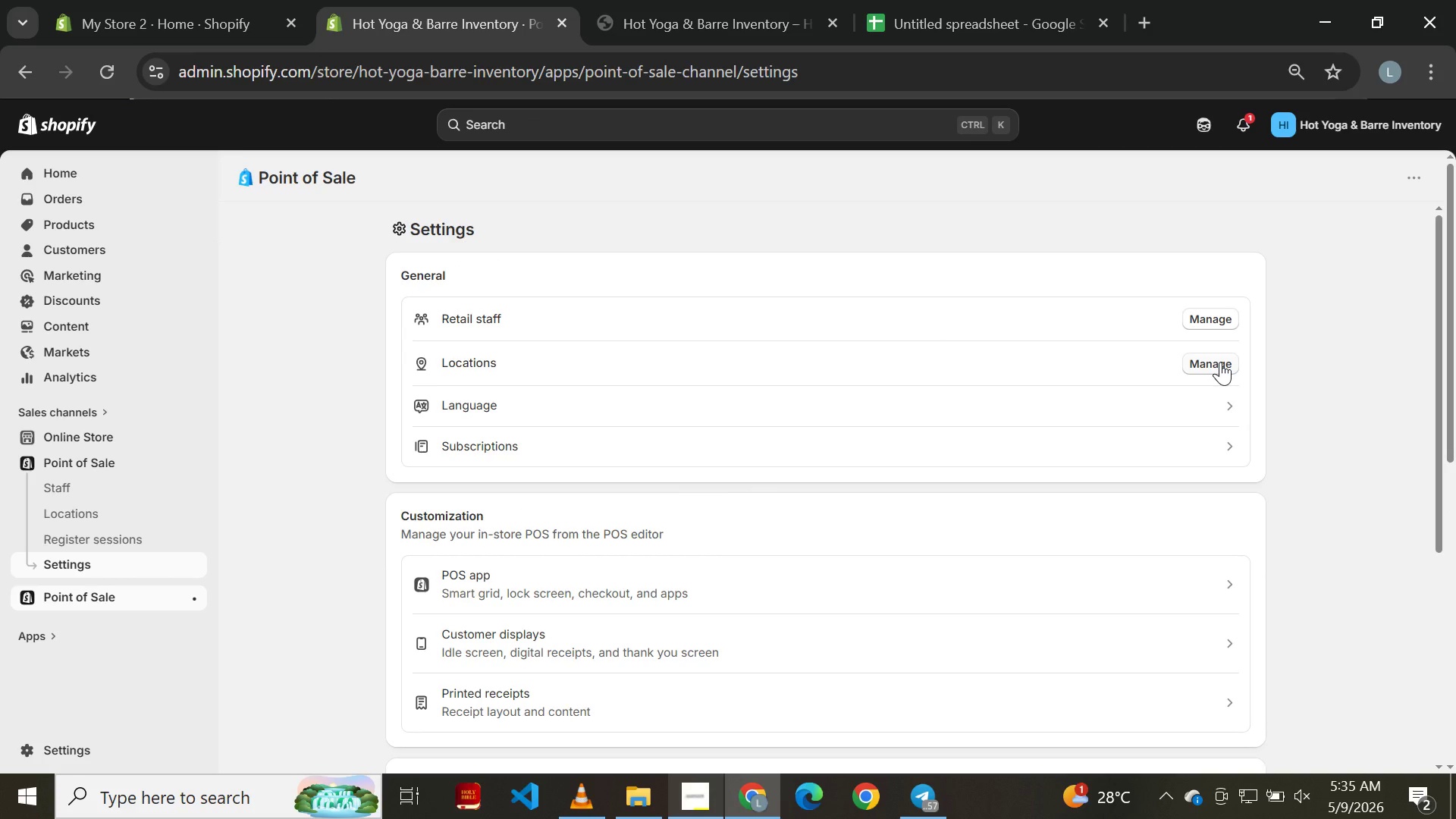 
left_click([1220, 362])
 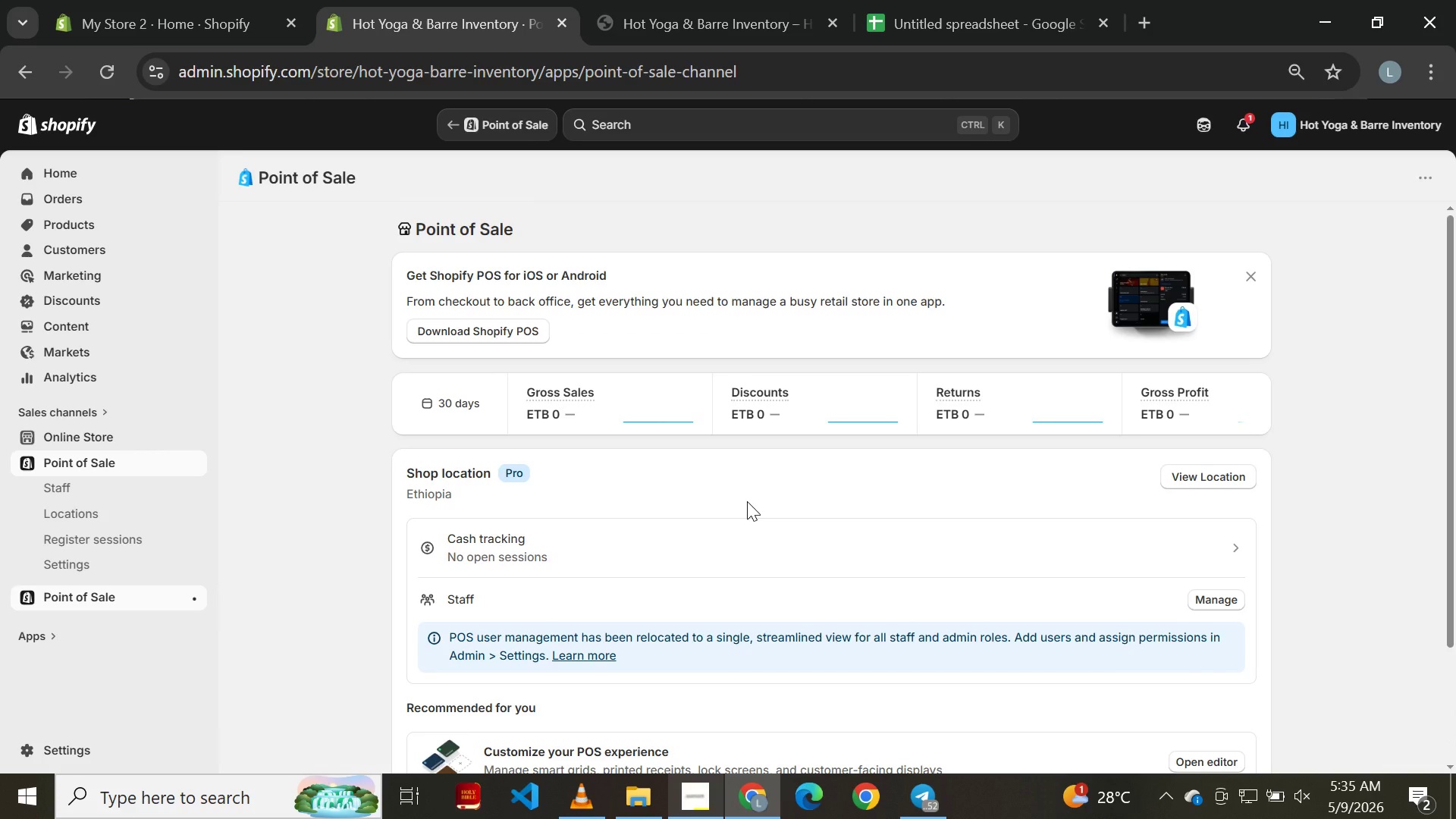 
wait(21.77)
 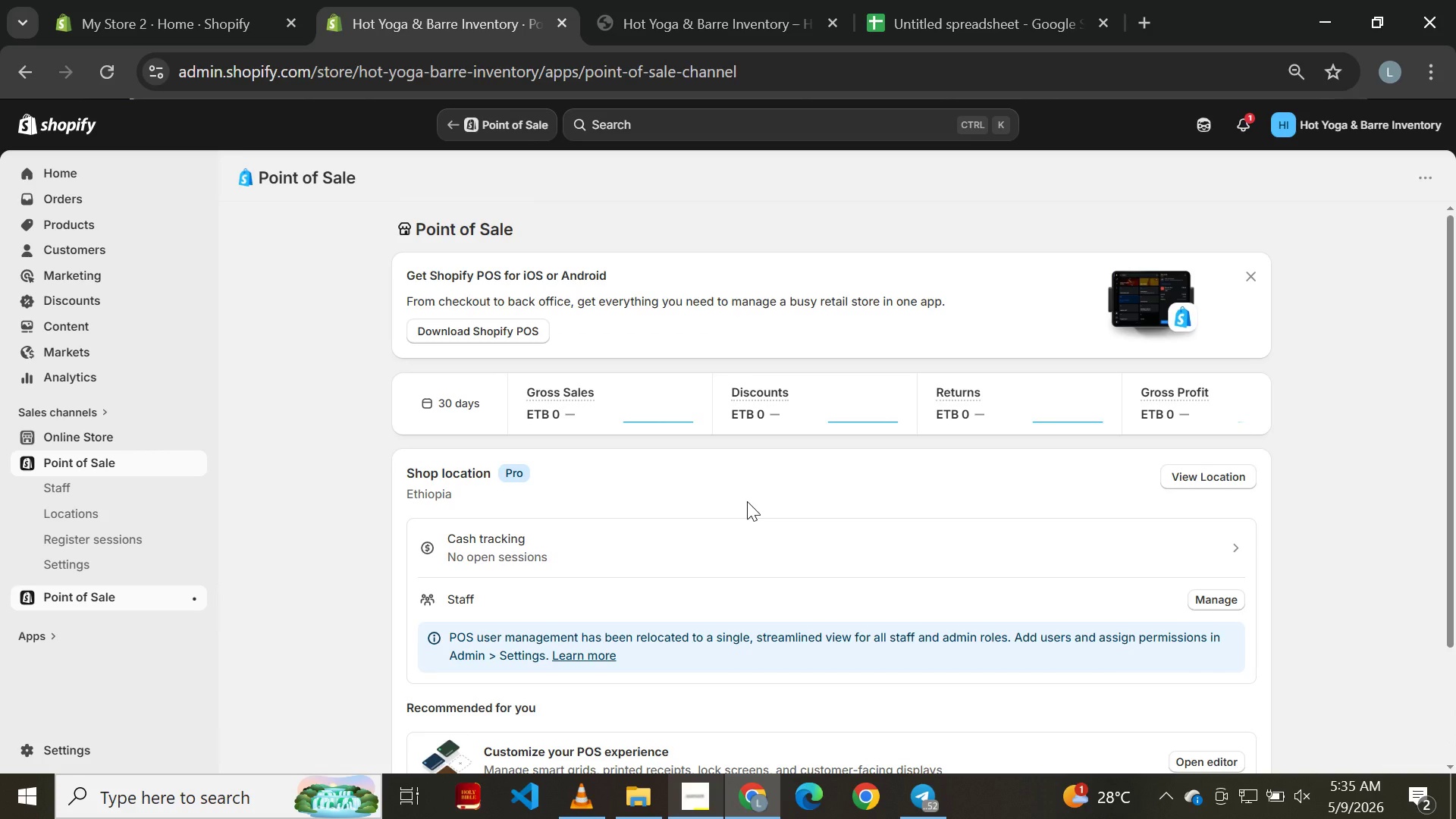 
scroll: coordinate [937, 529], scroll_direction: down, amount: 7.0
 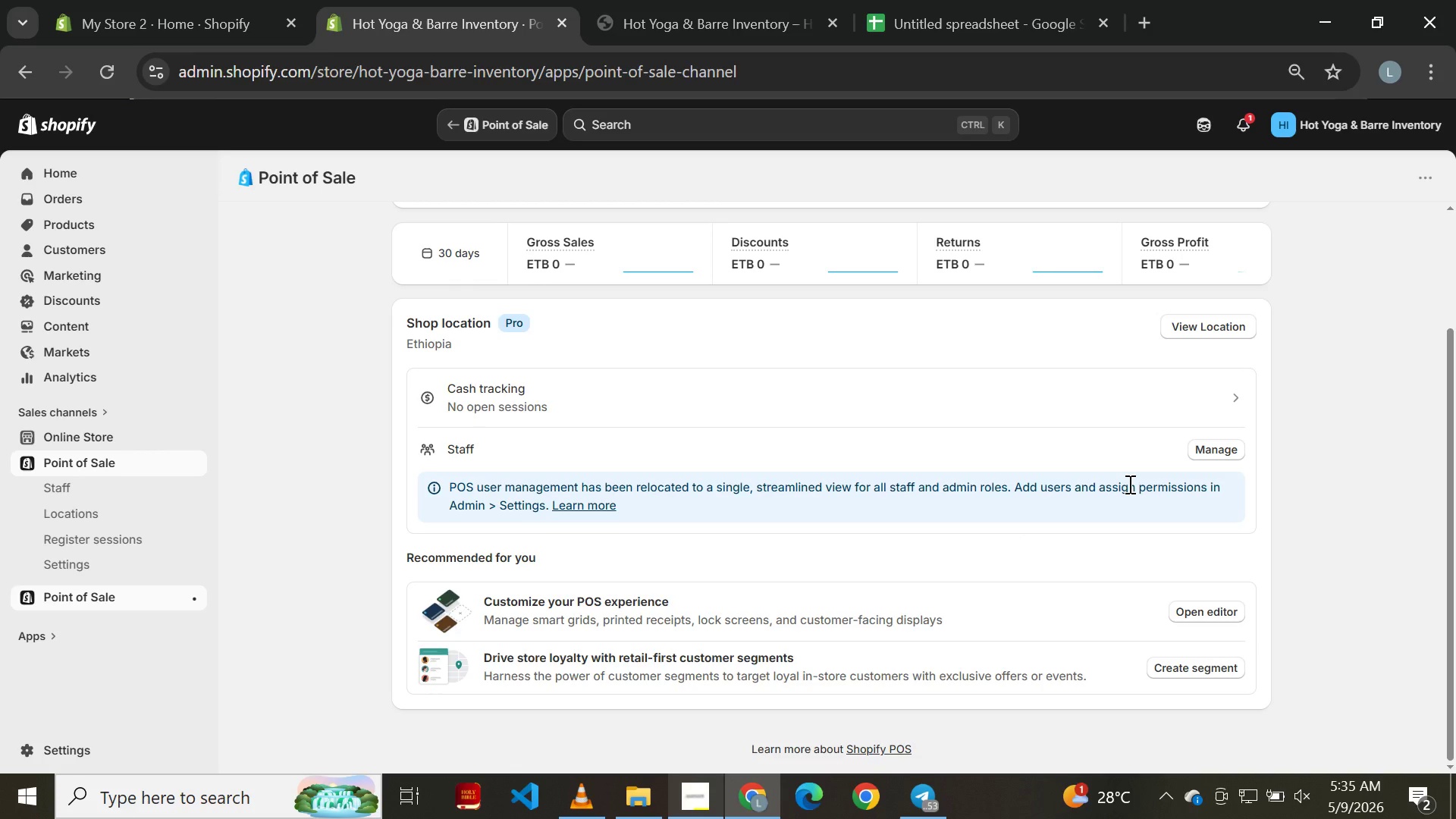 
wait(5.56)
 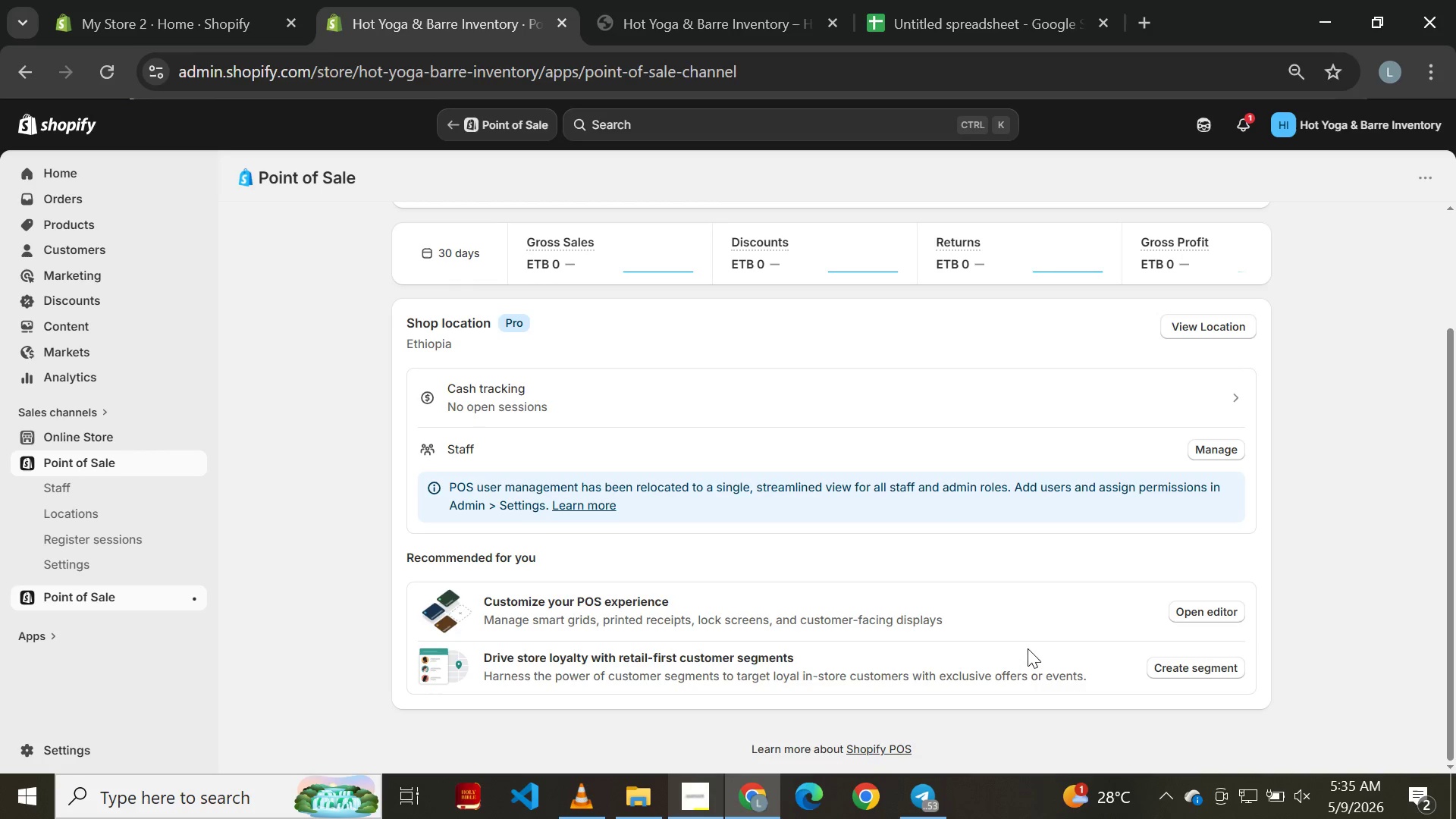 
scroll: coordinate [939, 481], scroll_direction: down, amount: 2.0
 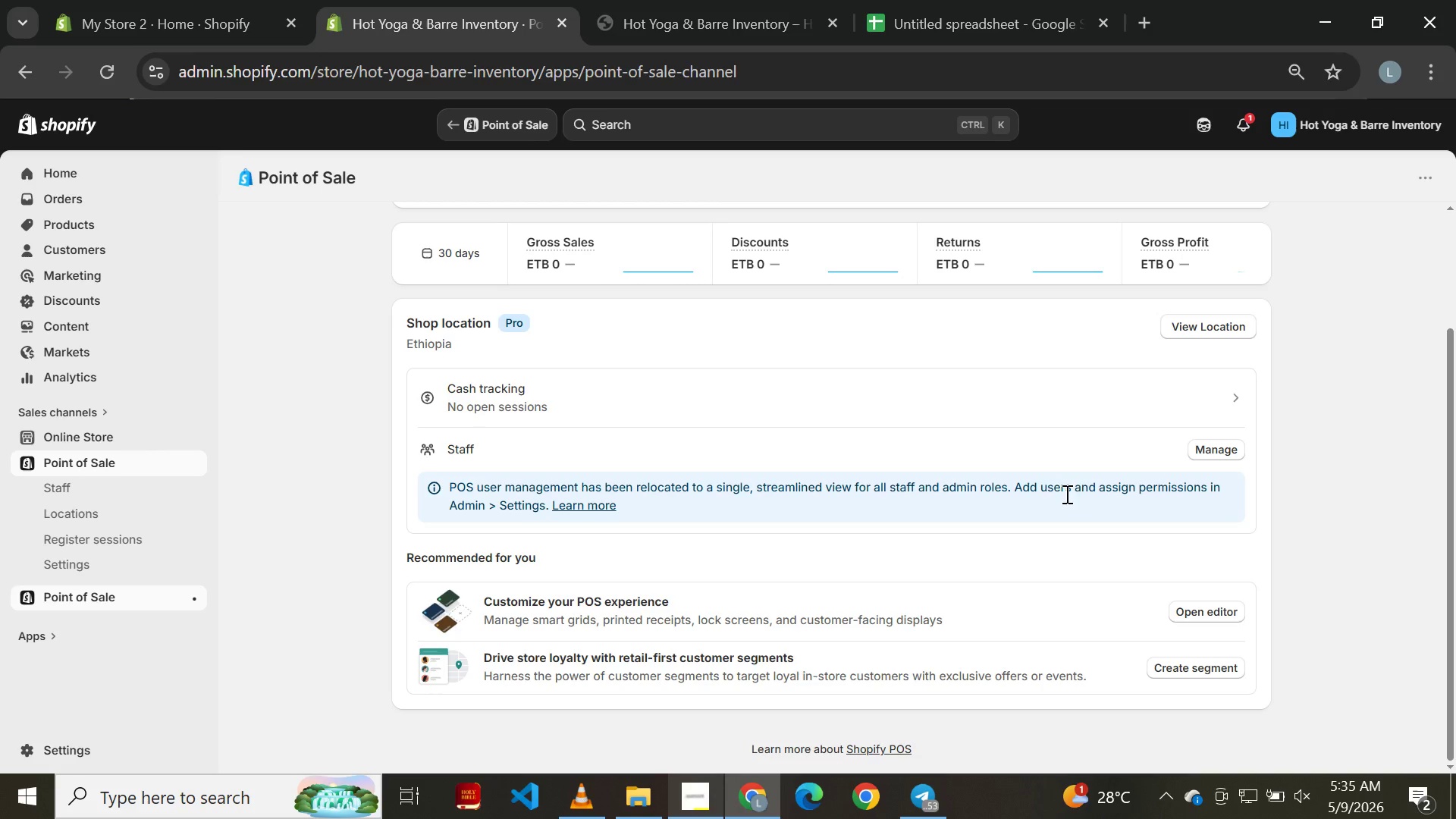 
scroll: coordinate [1050, 499], scroll_direction: up, amount: 3.0
 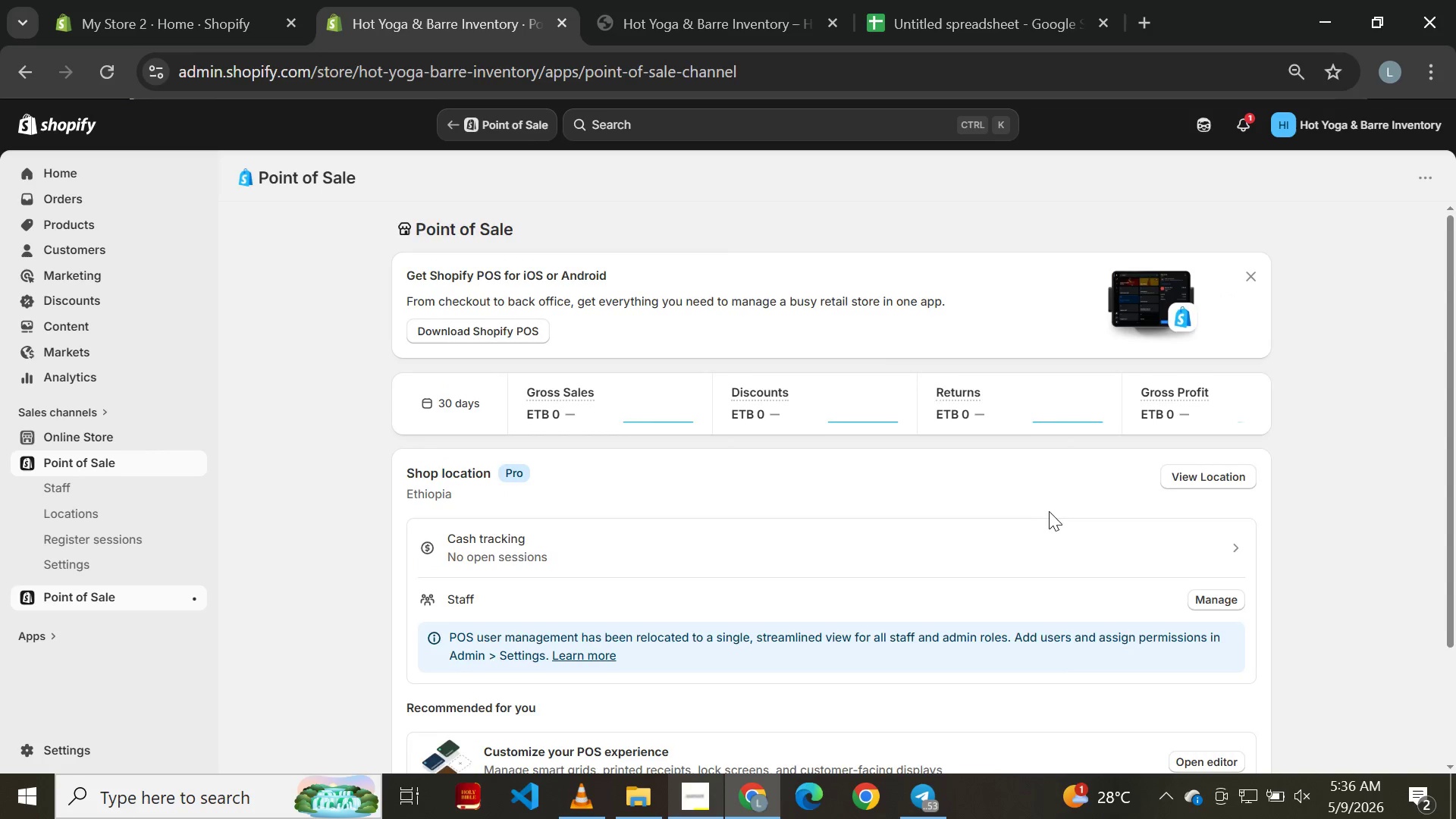 
scroll: coordinate [1046, 521], scroll_direction: down, amount: 6.0
 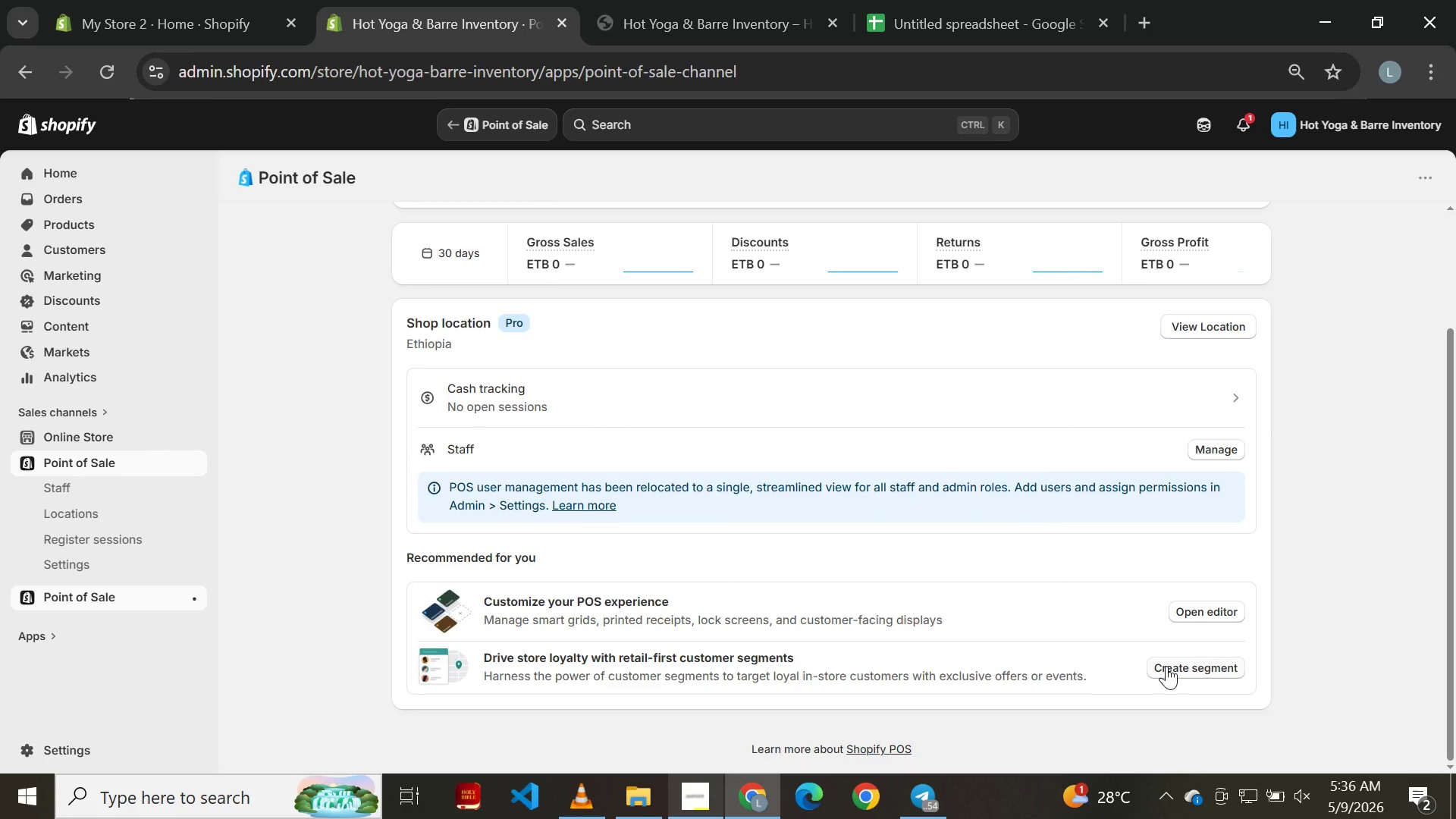 
wait(11.72)
 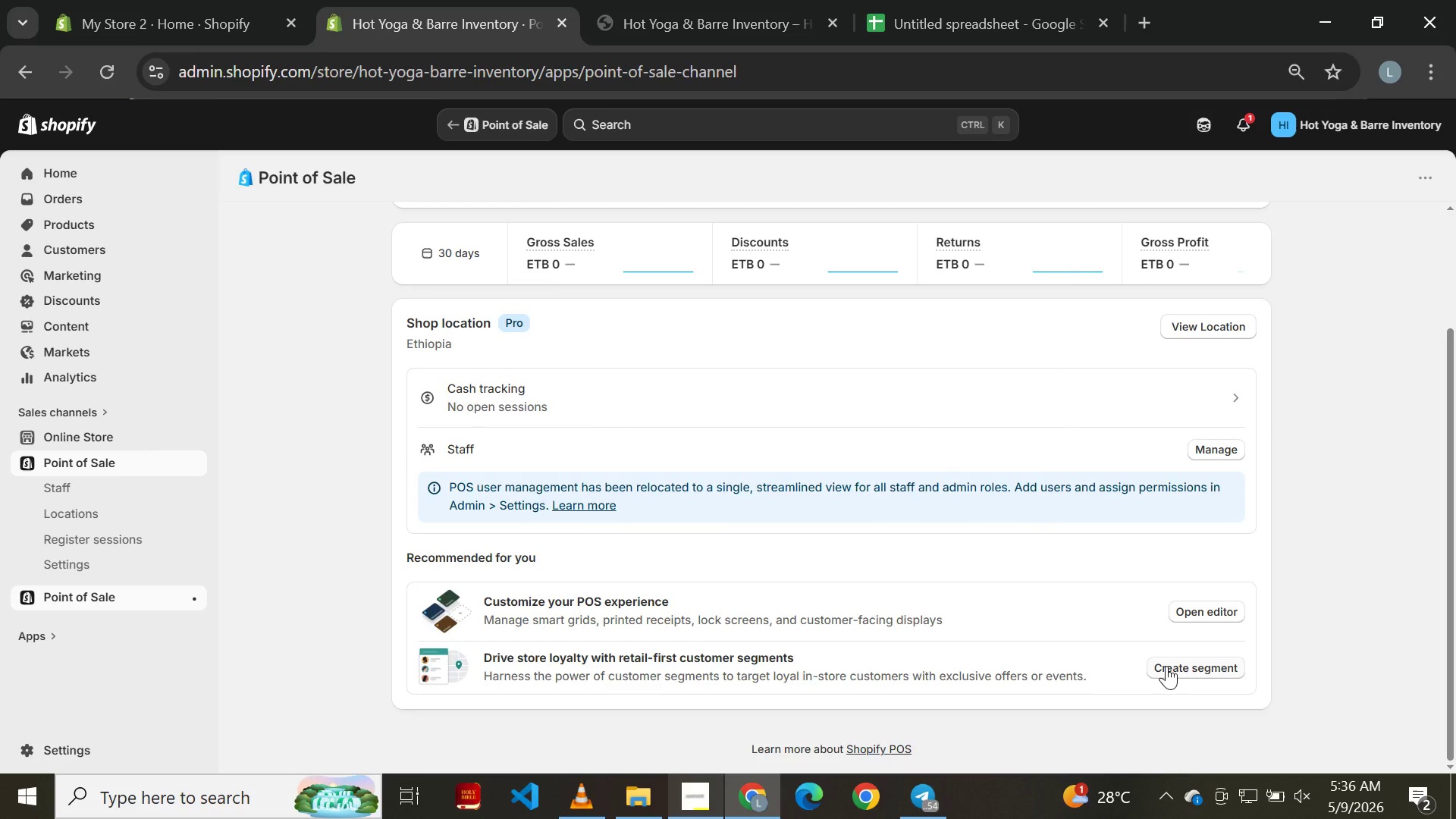 
scroll: coordinate [893, 602], scroll_direction: up, amount: 8.0
 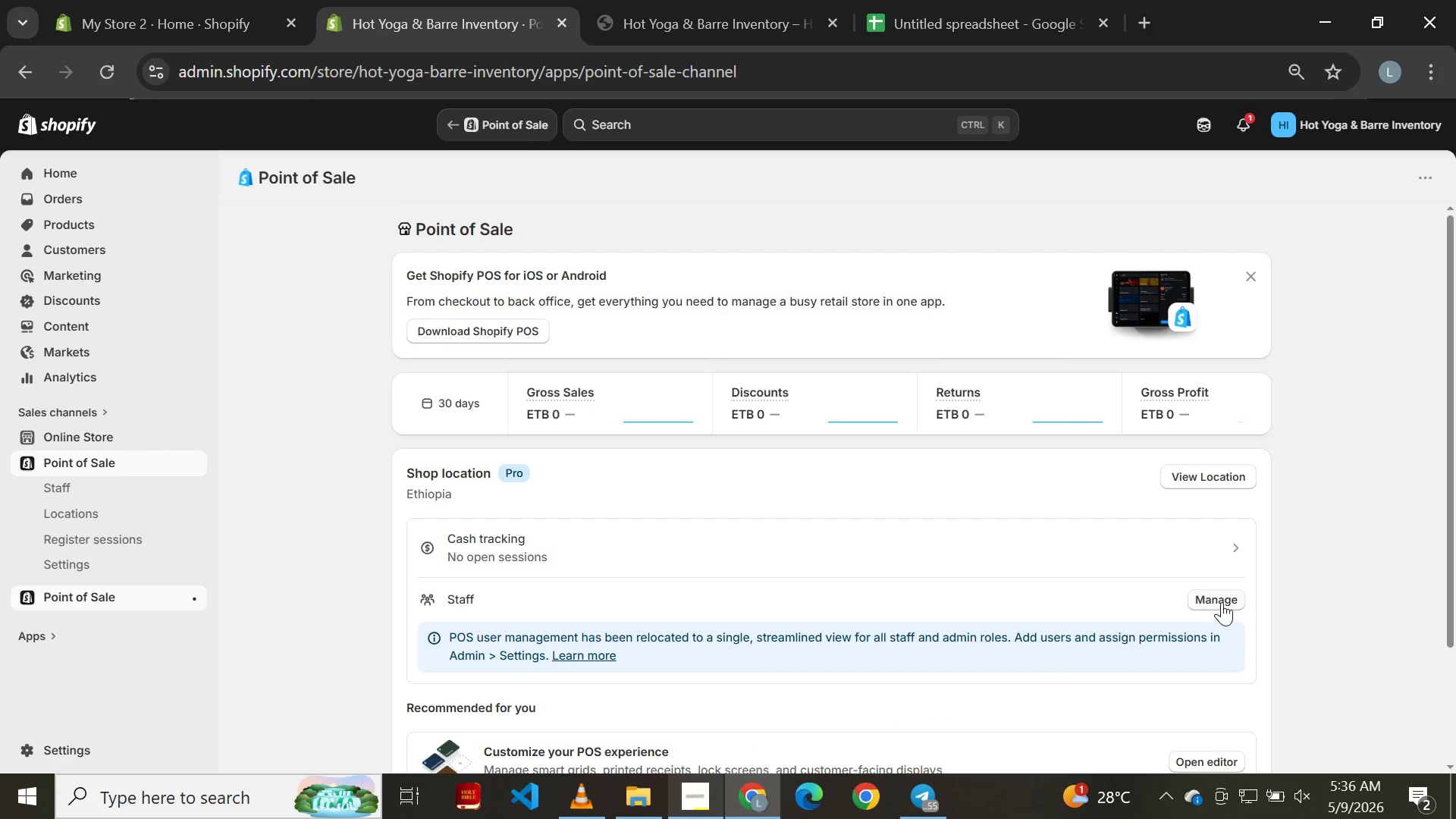 
scroll: coordinate [1030, 582], scroll_direction: down, amount: 2.0
 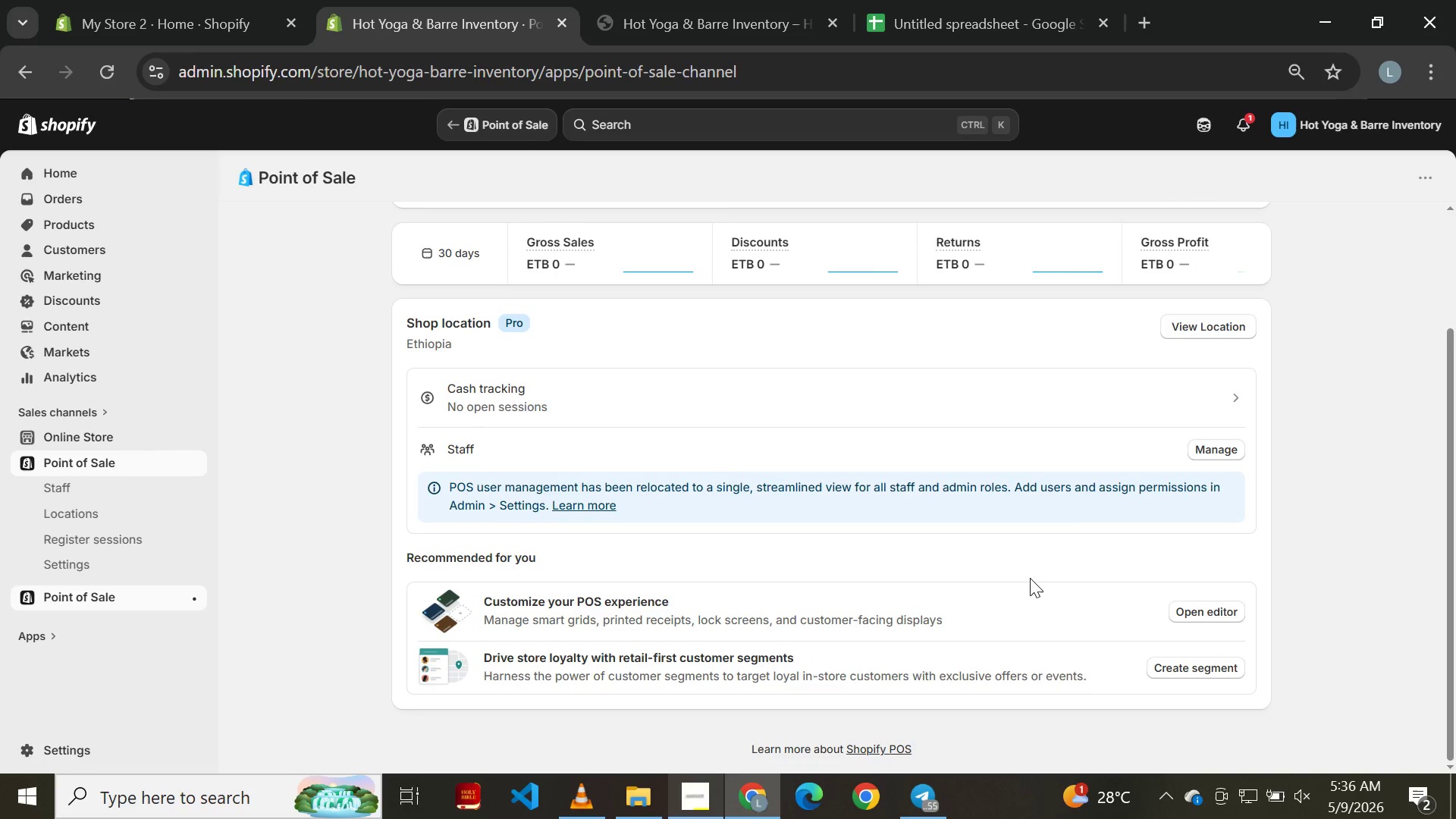 
scroll: coordinate [1030, 573], scroll_direction: up, amount: 4.0
 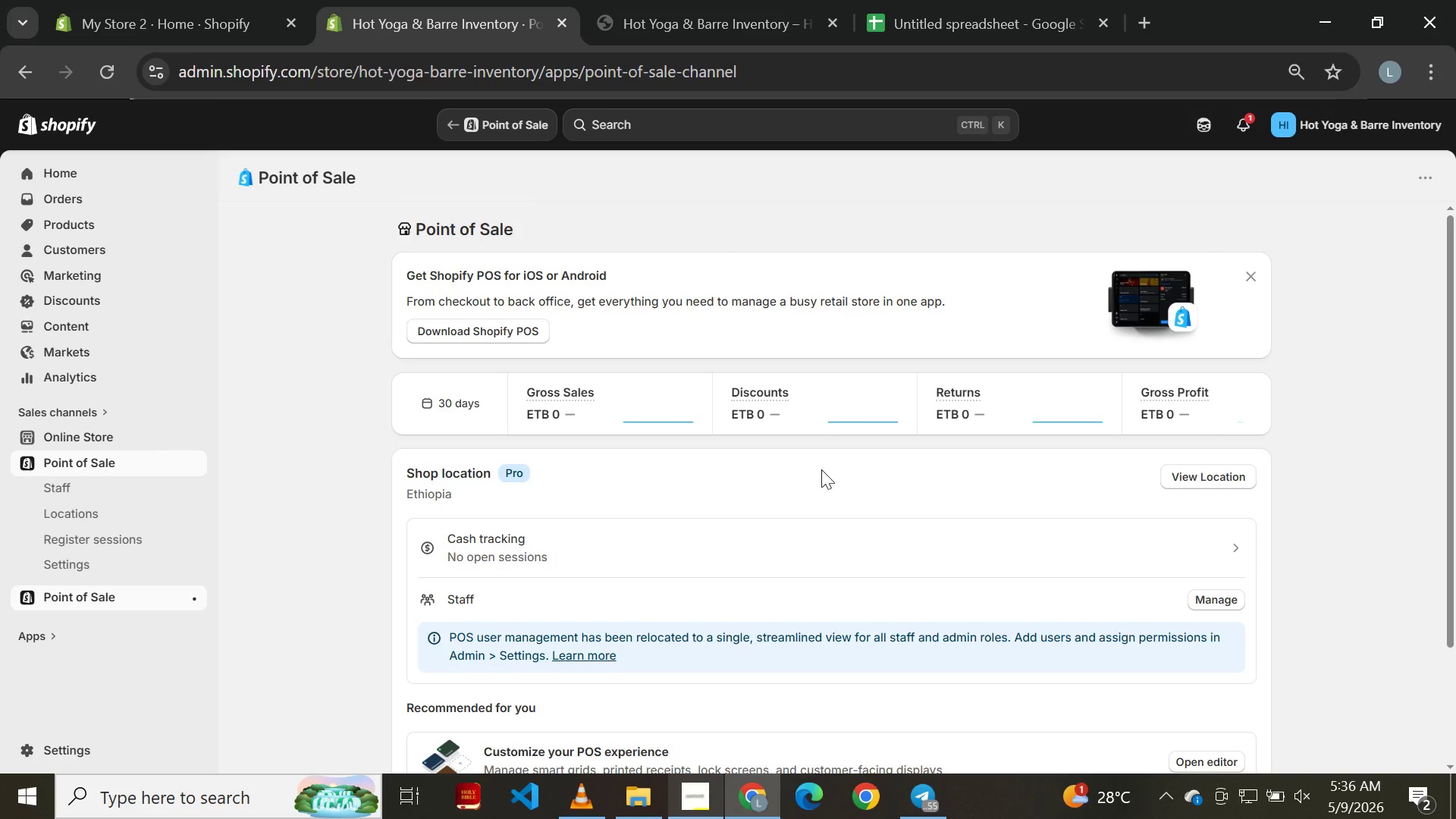 
left_click([1198, 472])
 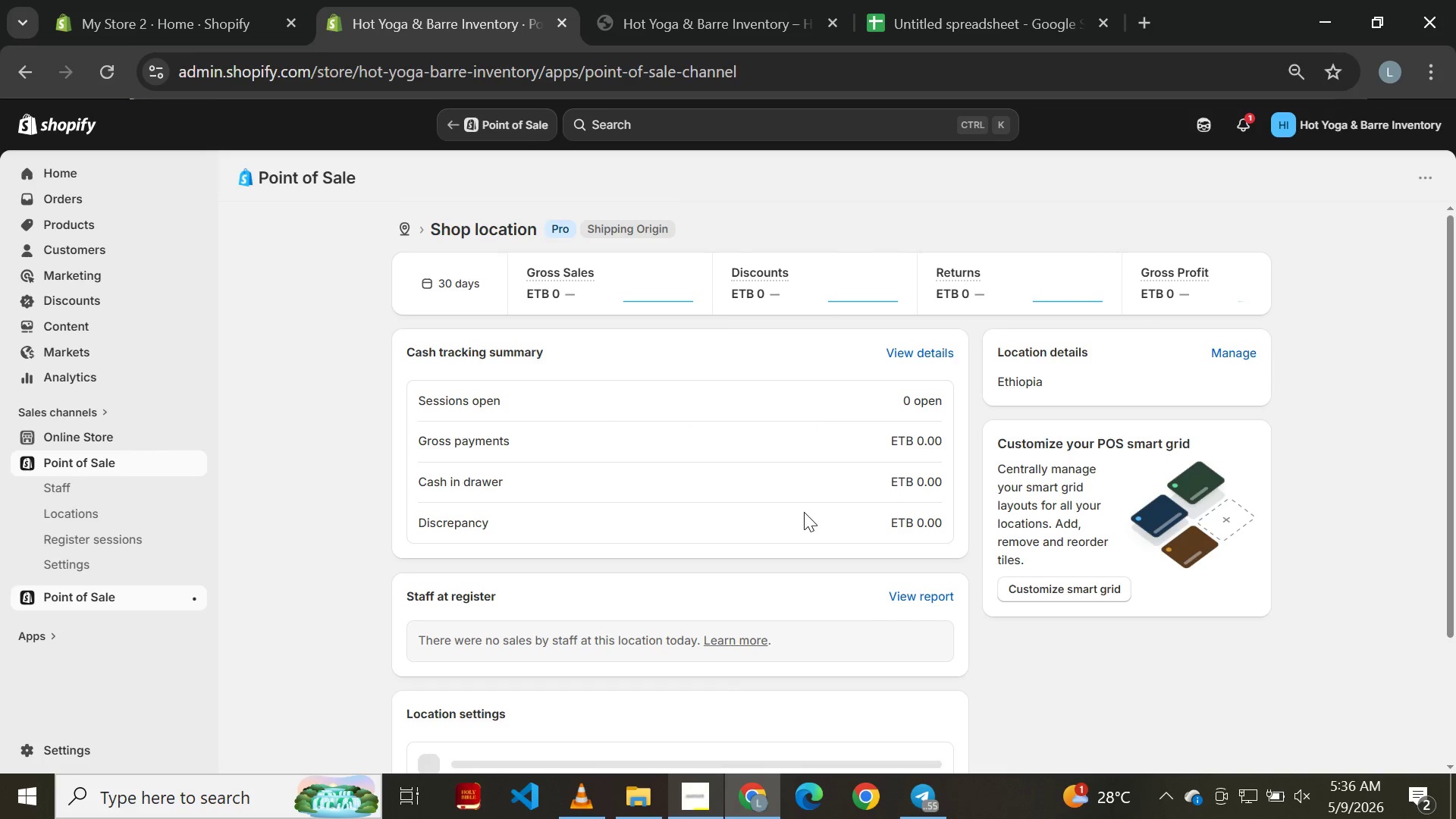 
scroll: coordinate [804, 516], scroll_direction: none, amount: 0.0
 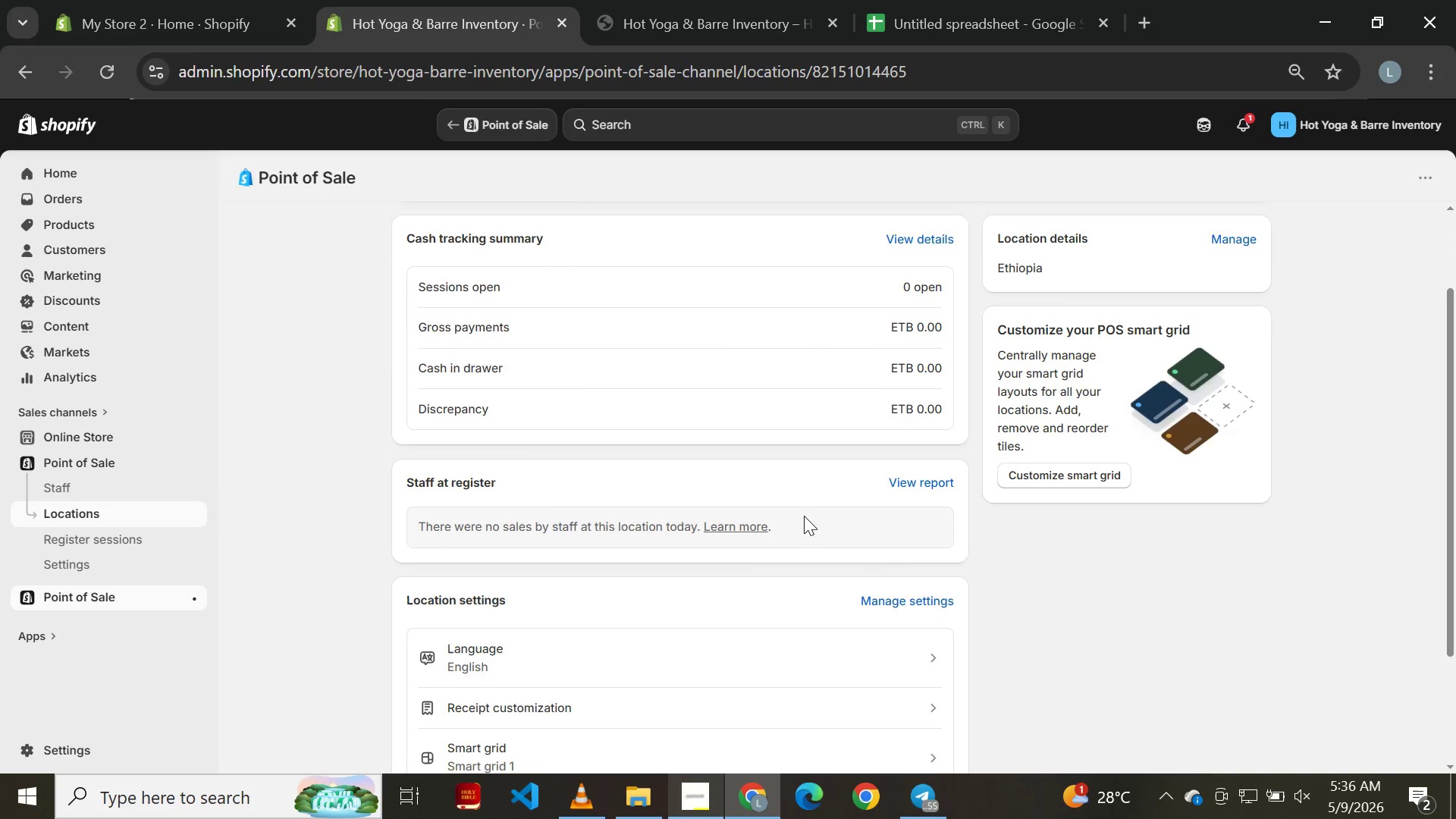 
scroll: coordinate [804, 516], scroll_direction: down, amount: 1.0
 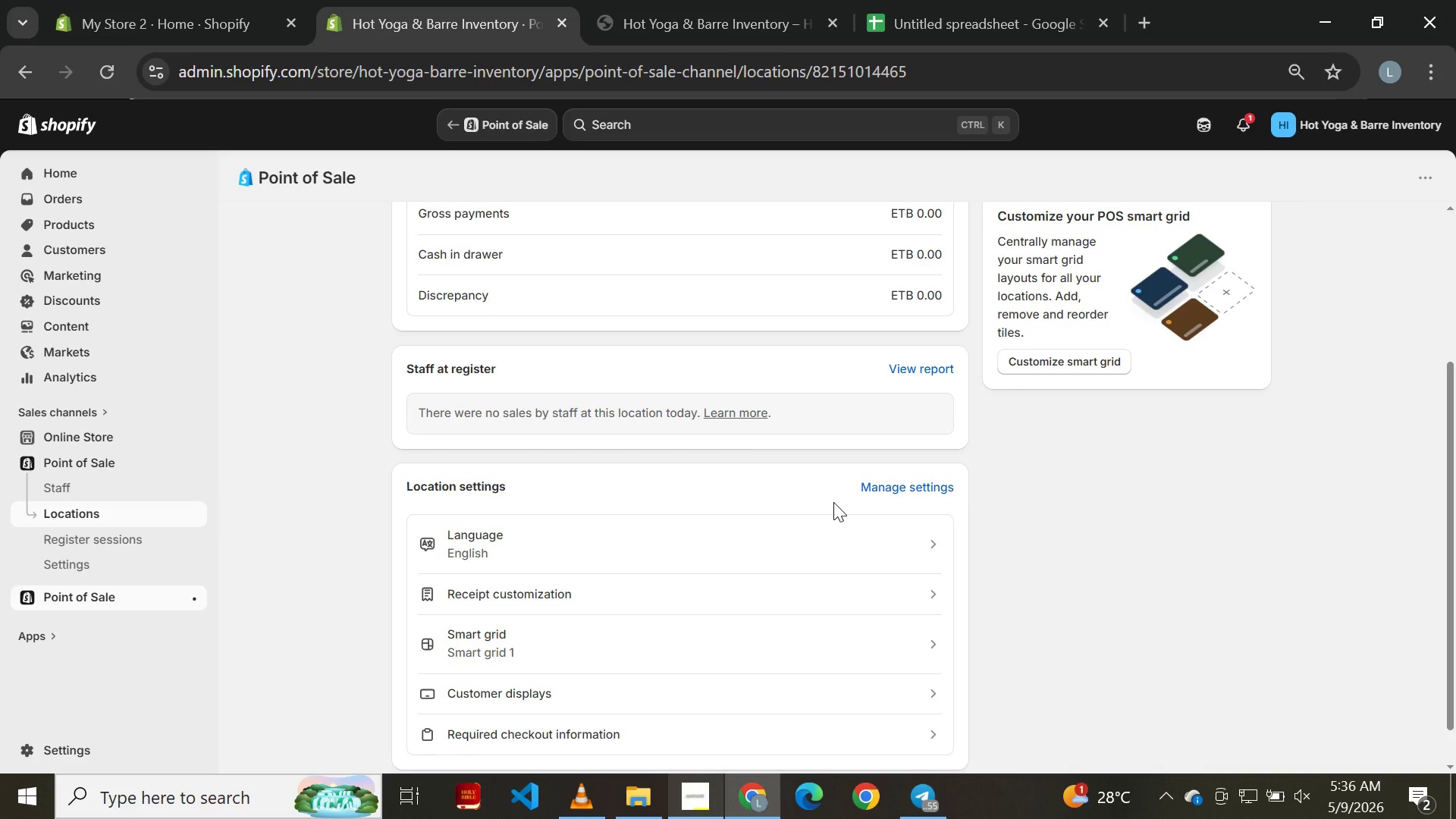 
scroll: coordinate [833, 502], scroll_direction: up, amount: 3.0
 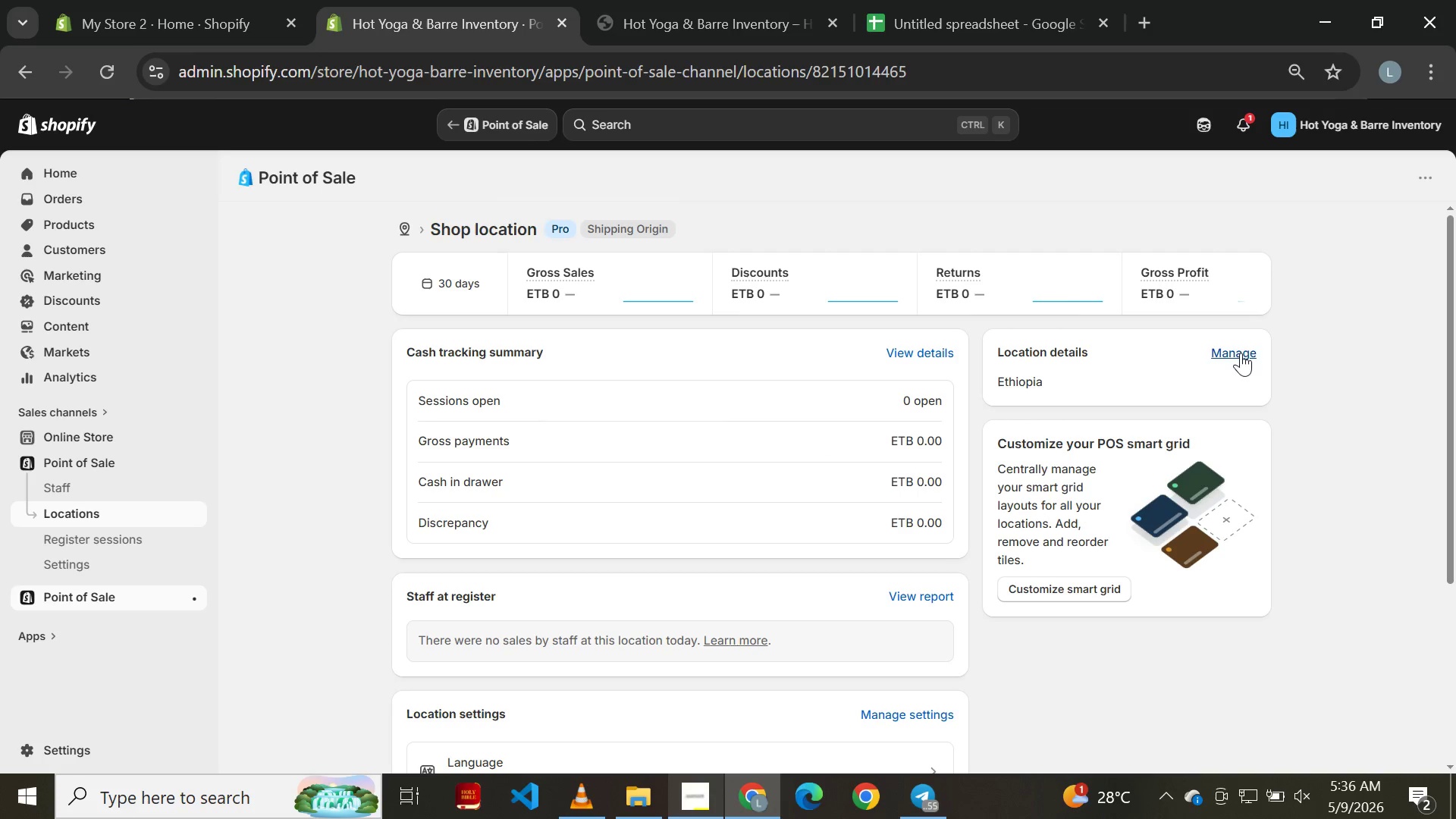 
left_click([1232, 354])
 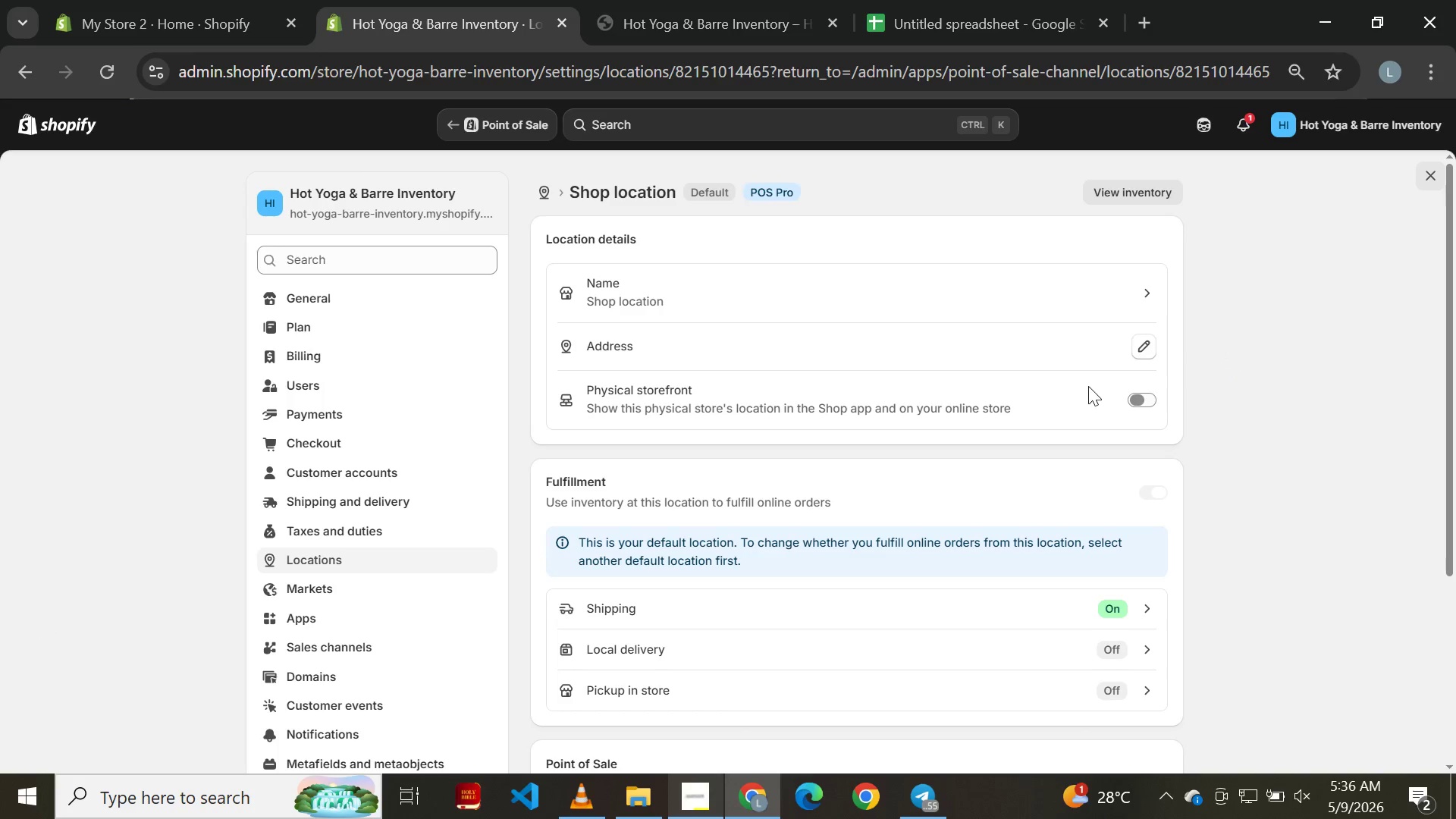 
wait(9.41)
 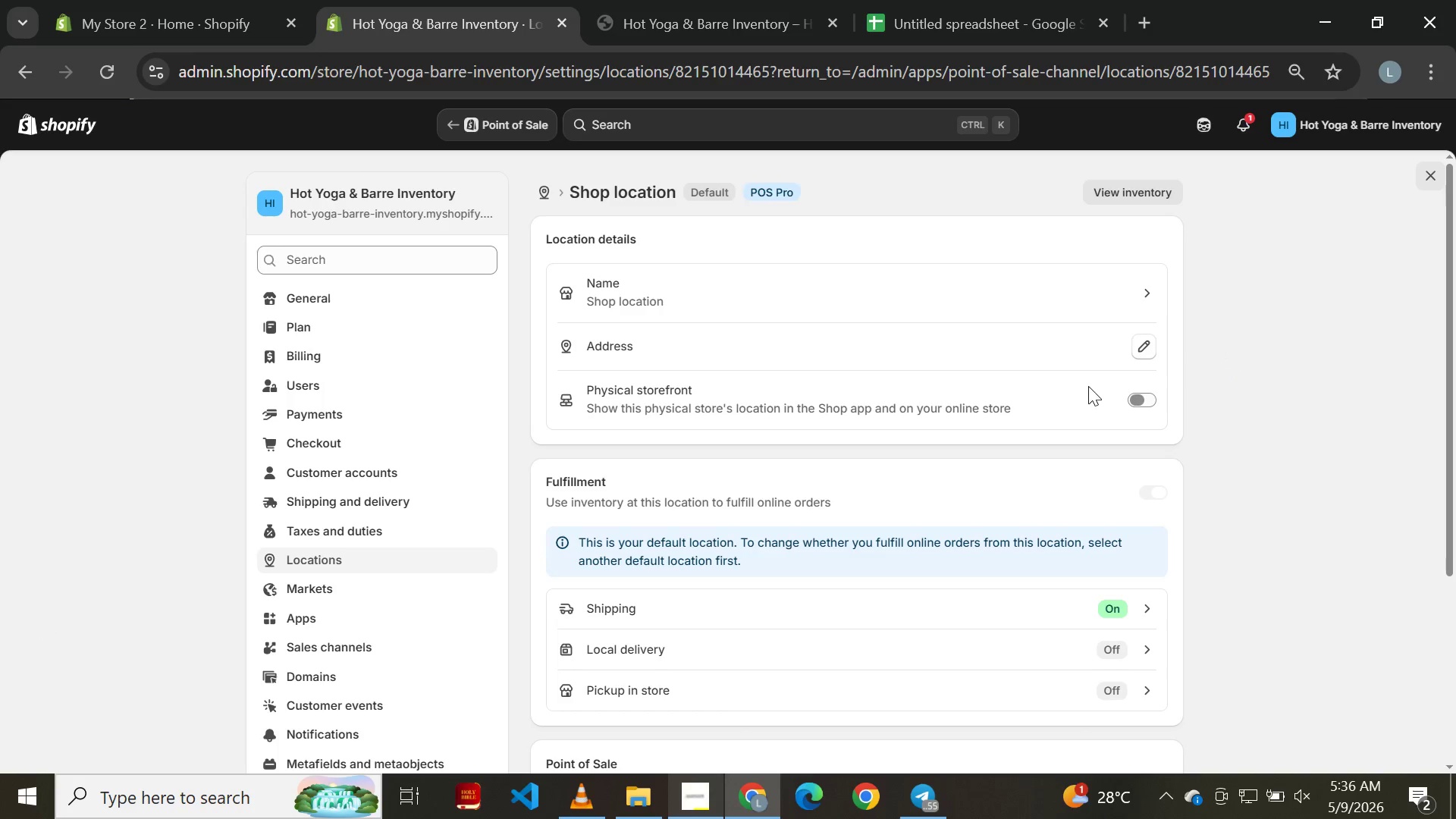 
left_click([1122, 654])
 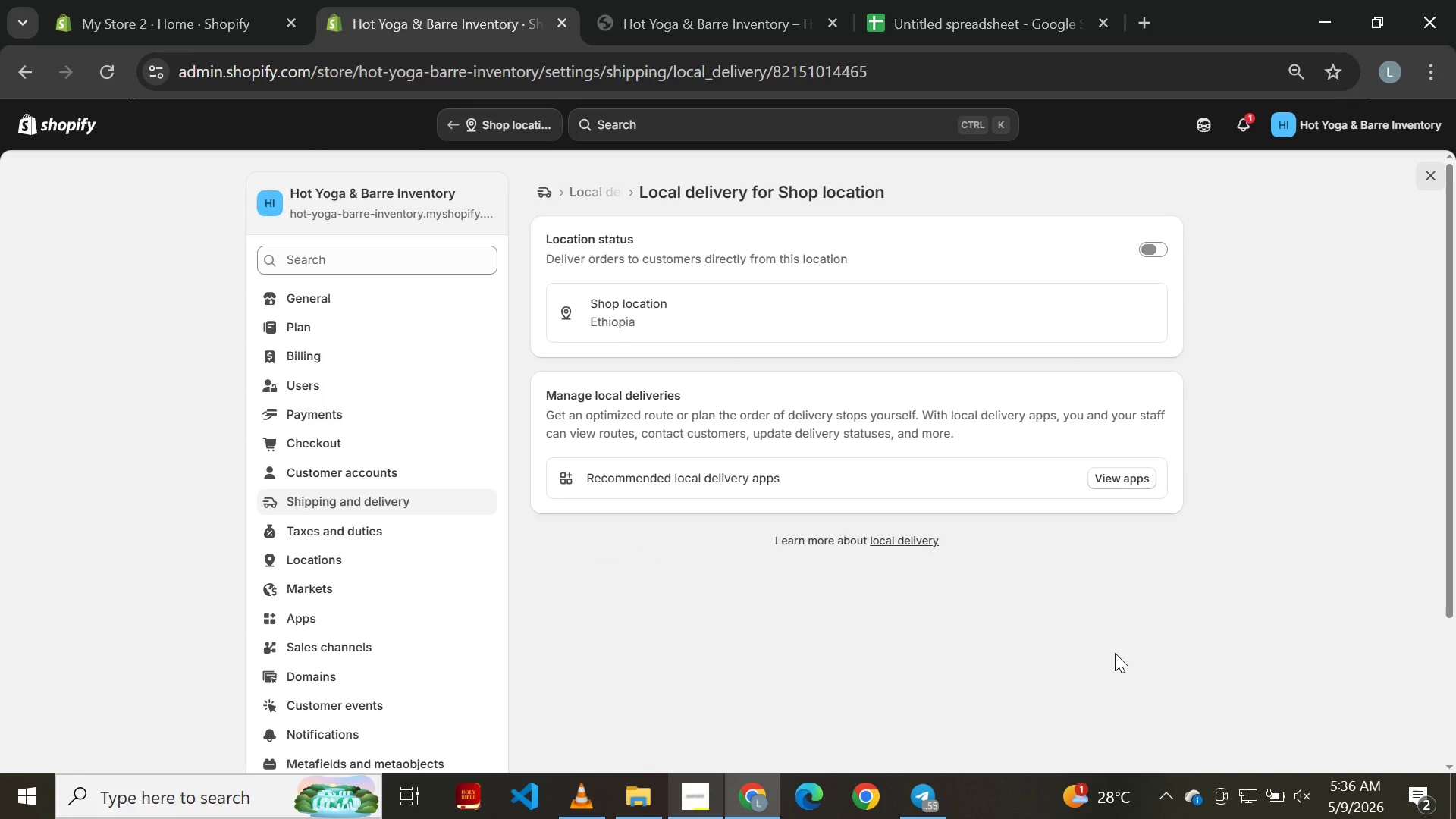 
wait(6.05)
 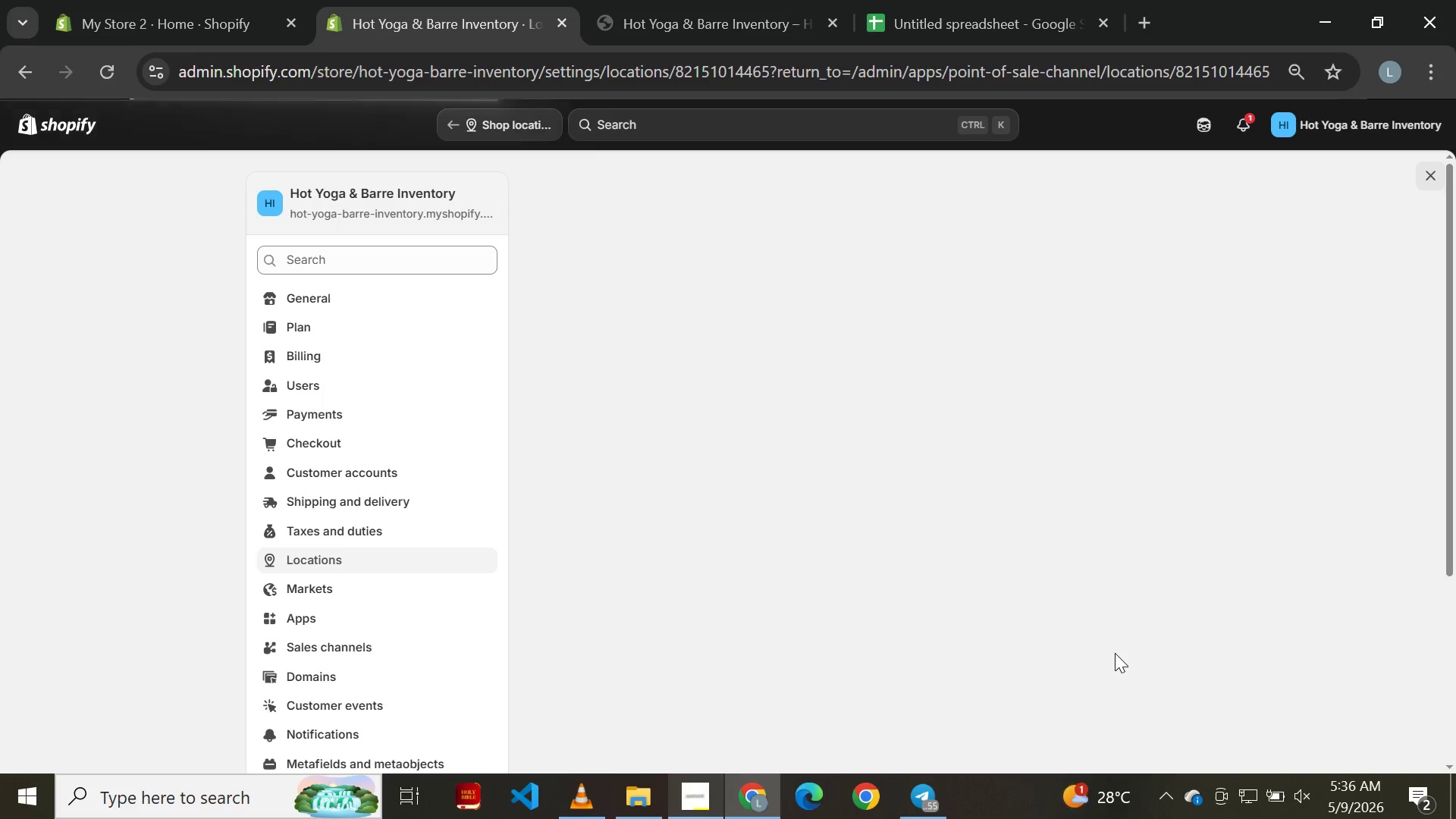 
left_click([1153, 244])
 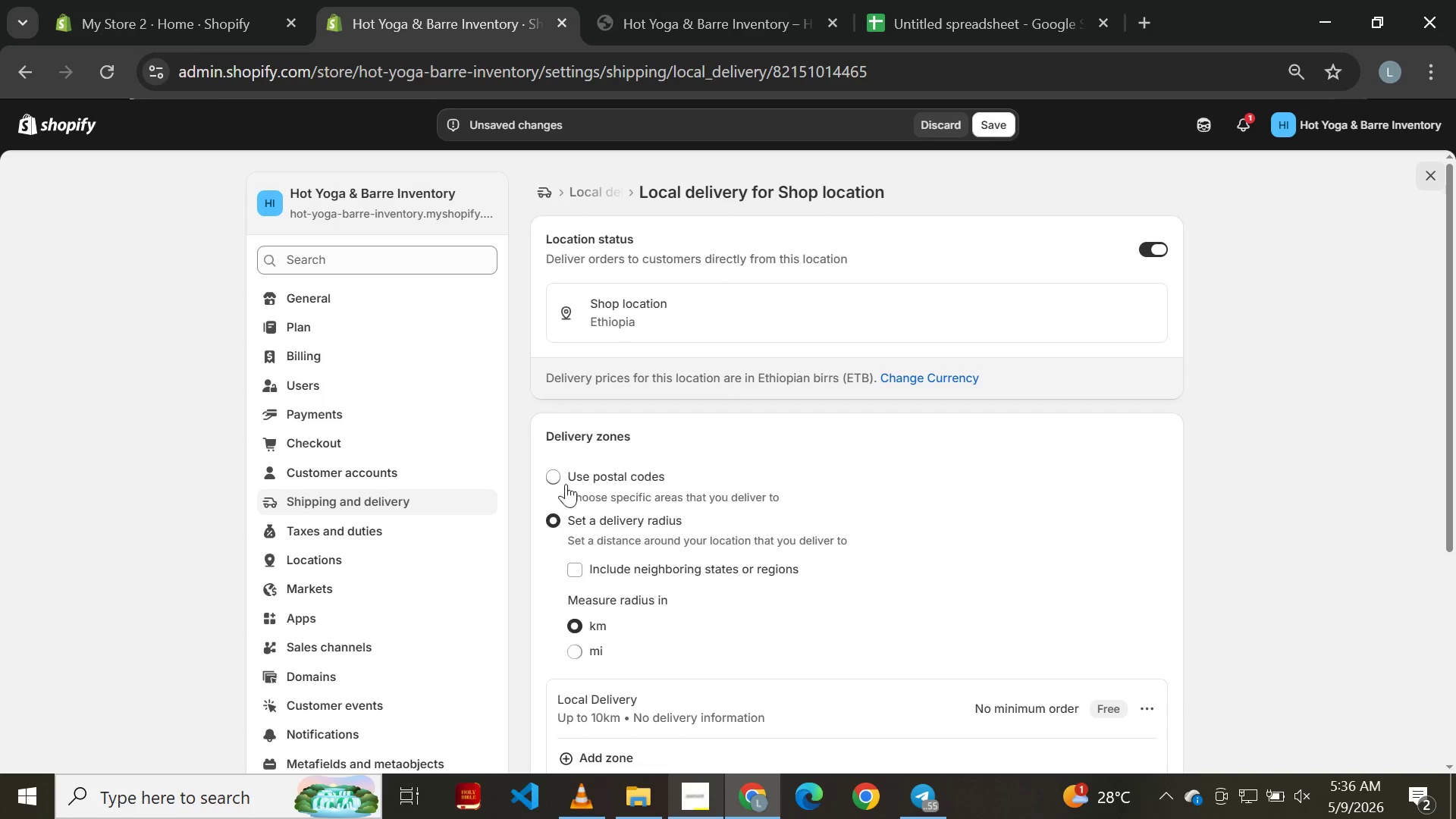 
wait(5.12)
 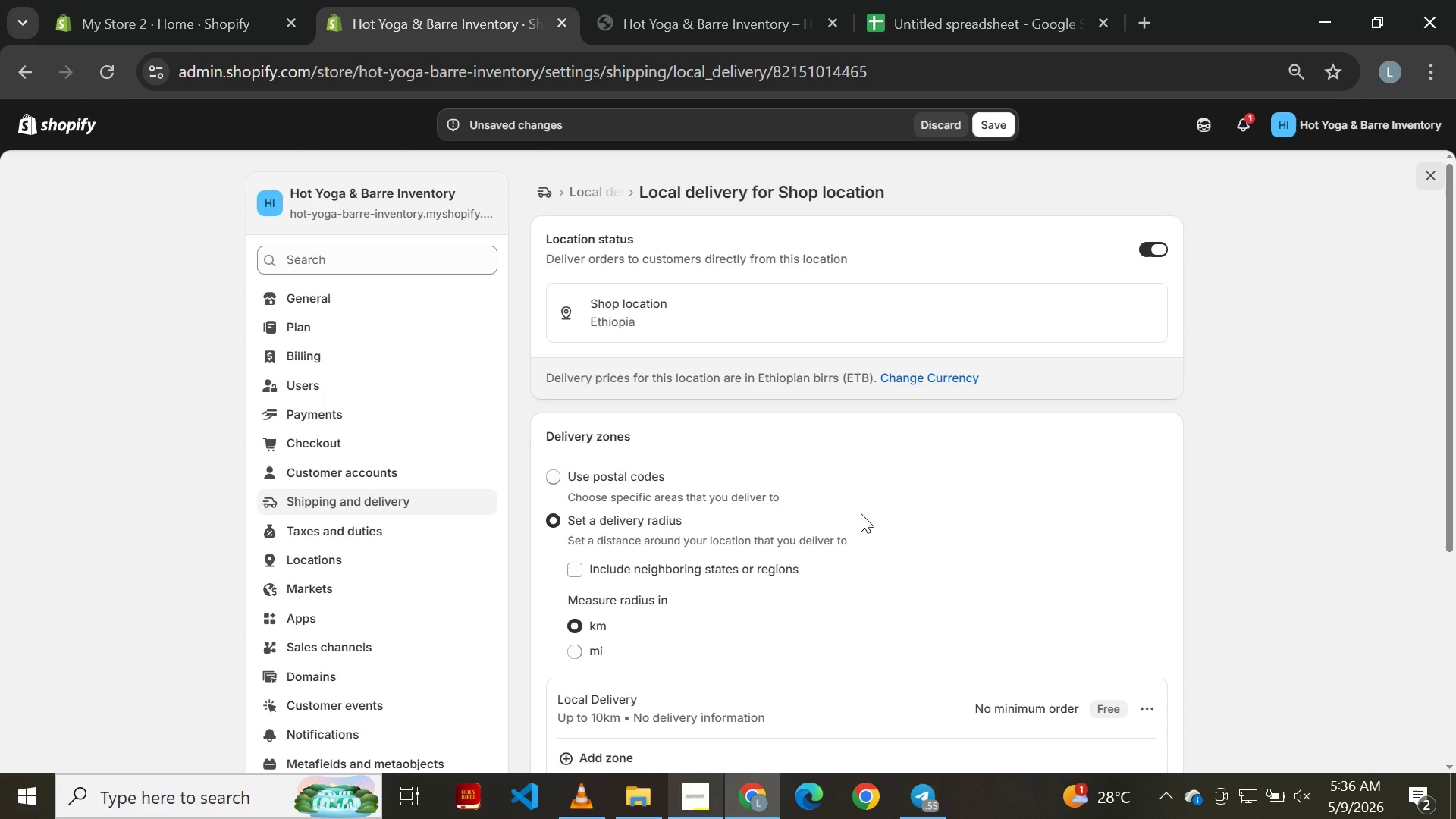 
left_click([555, 472])
 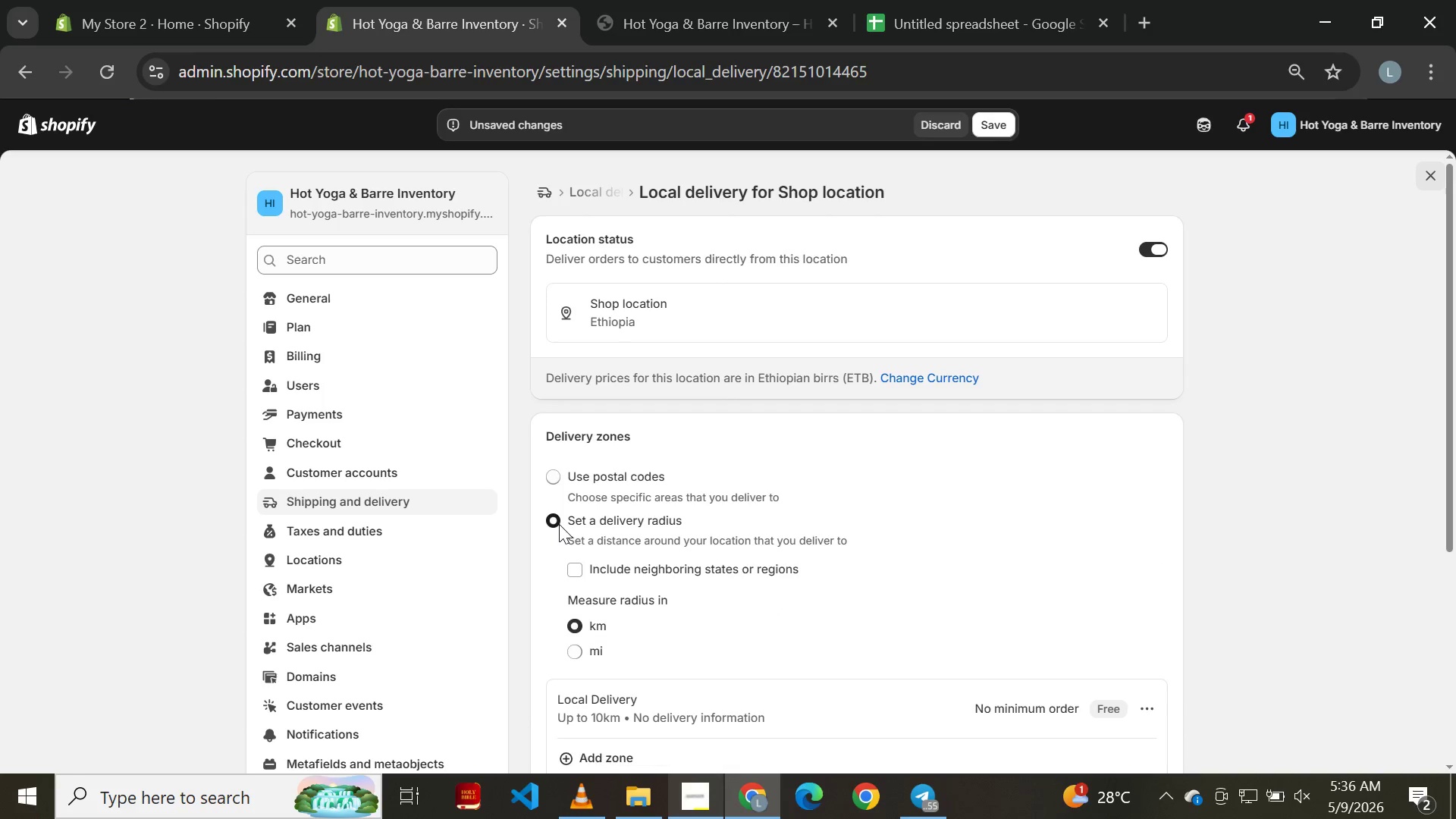 
scroll: coordinate [772, 551], scroll_direction: down, amount: 1.0
 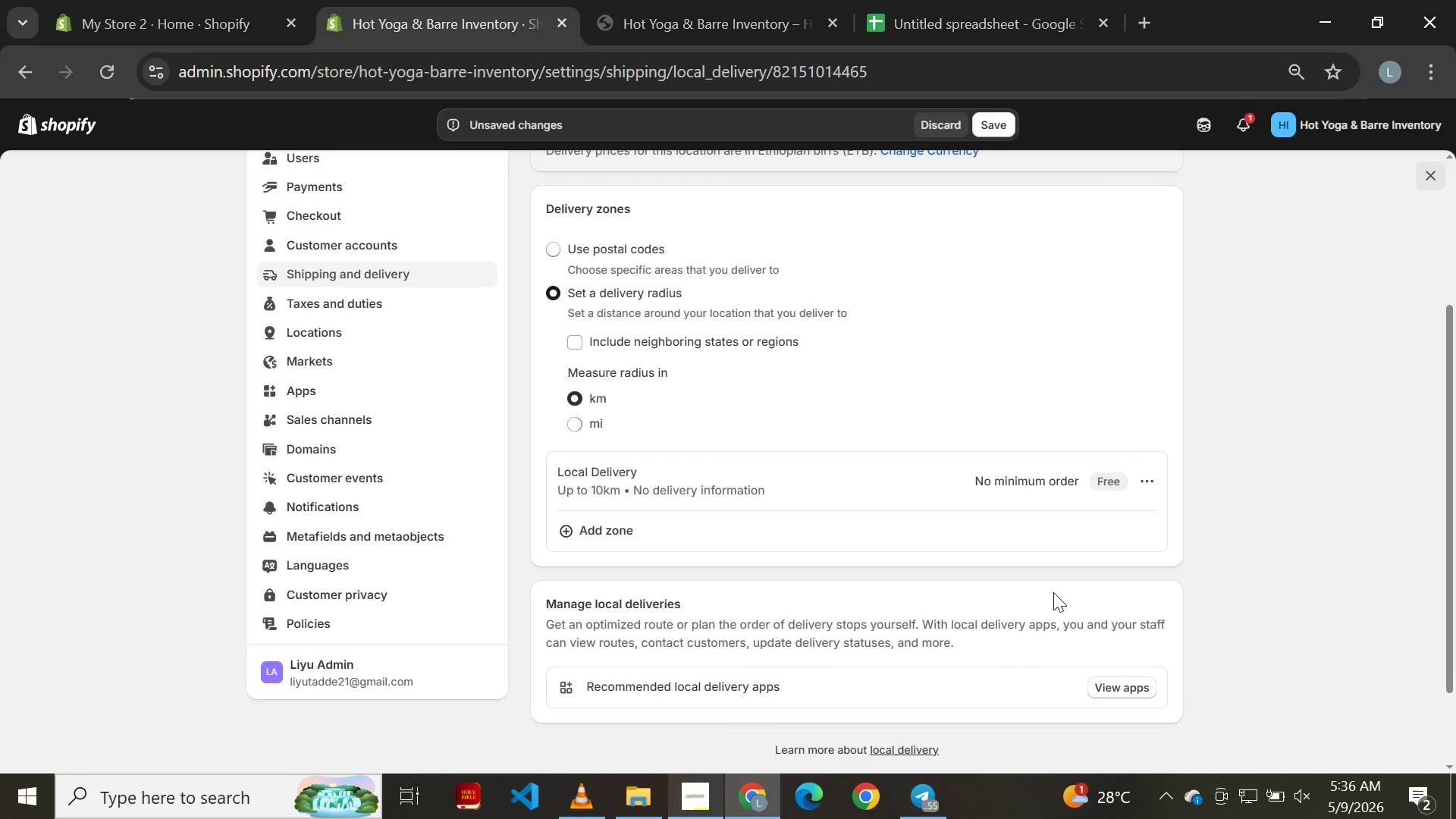 
scroll: coordinate [1053, 588], scroll_direction: up, amount: 2.0
 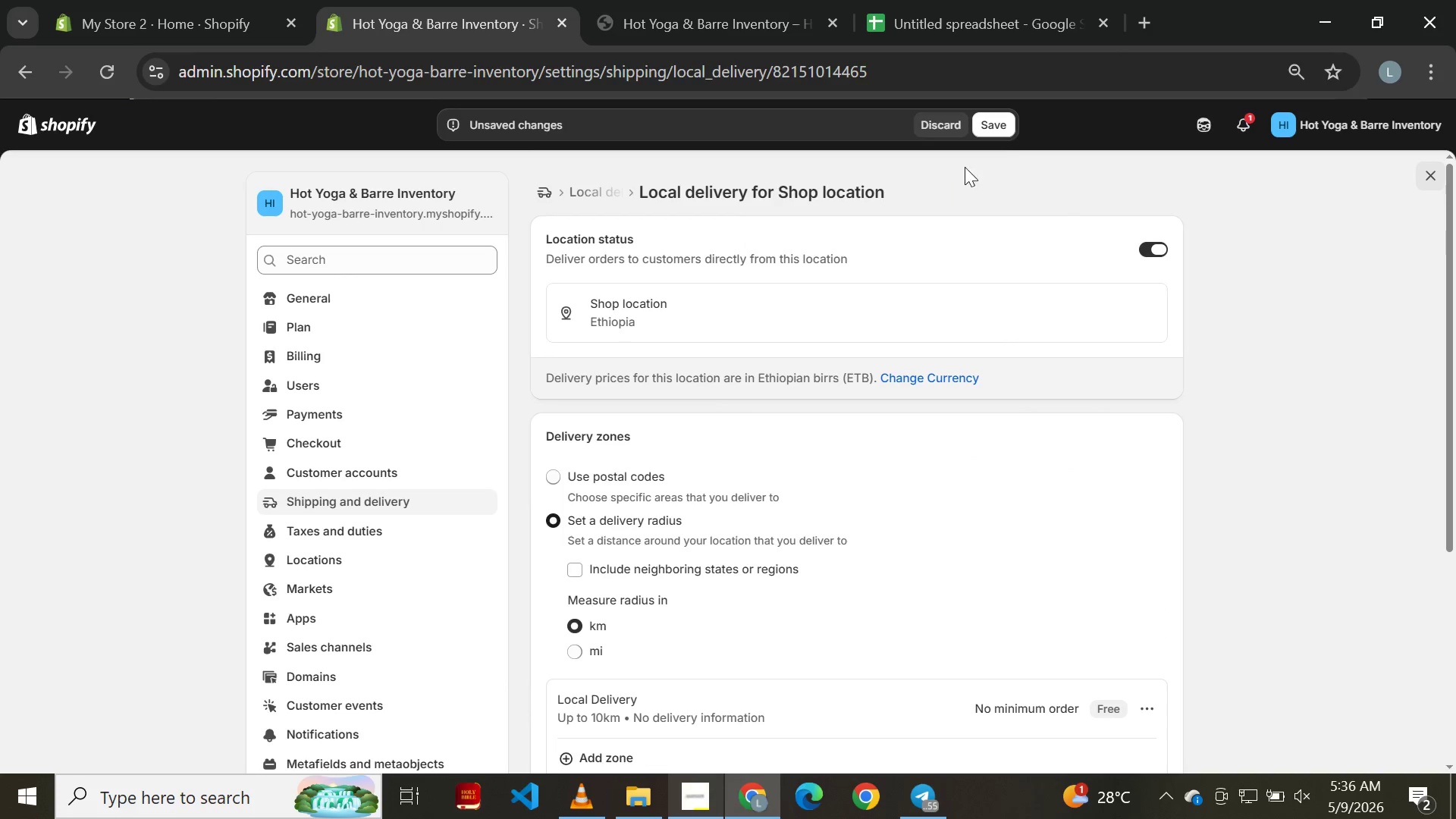 
left_click([1009, 130])
 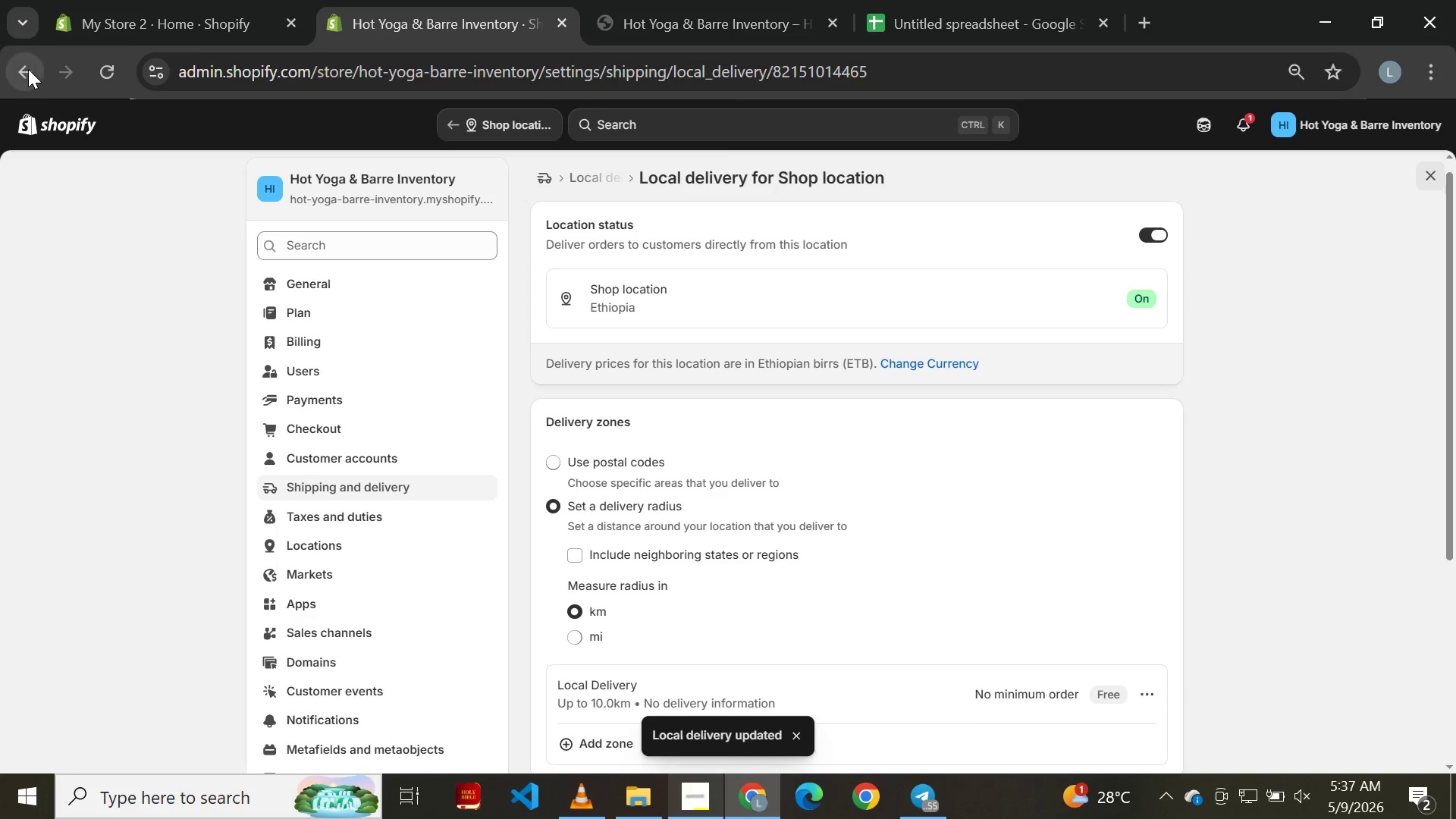 
left_click([28, 69])
 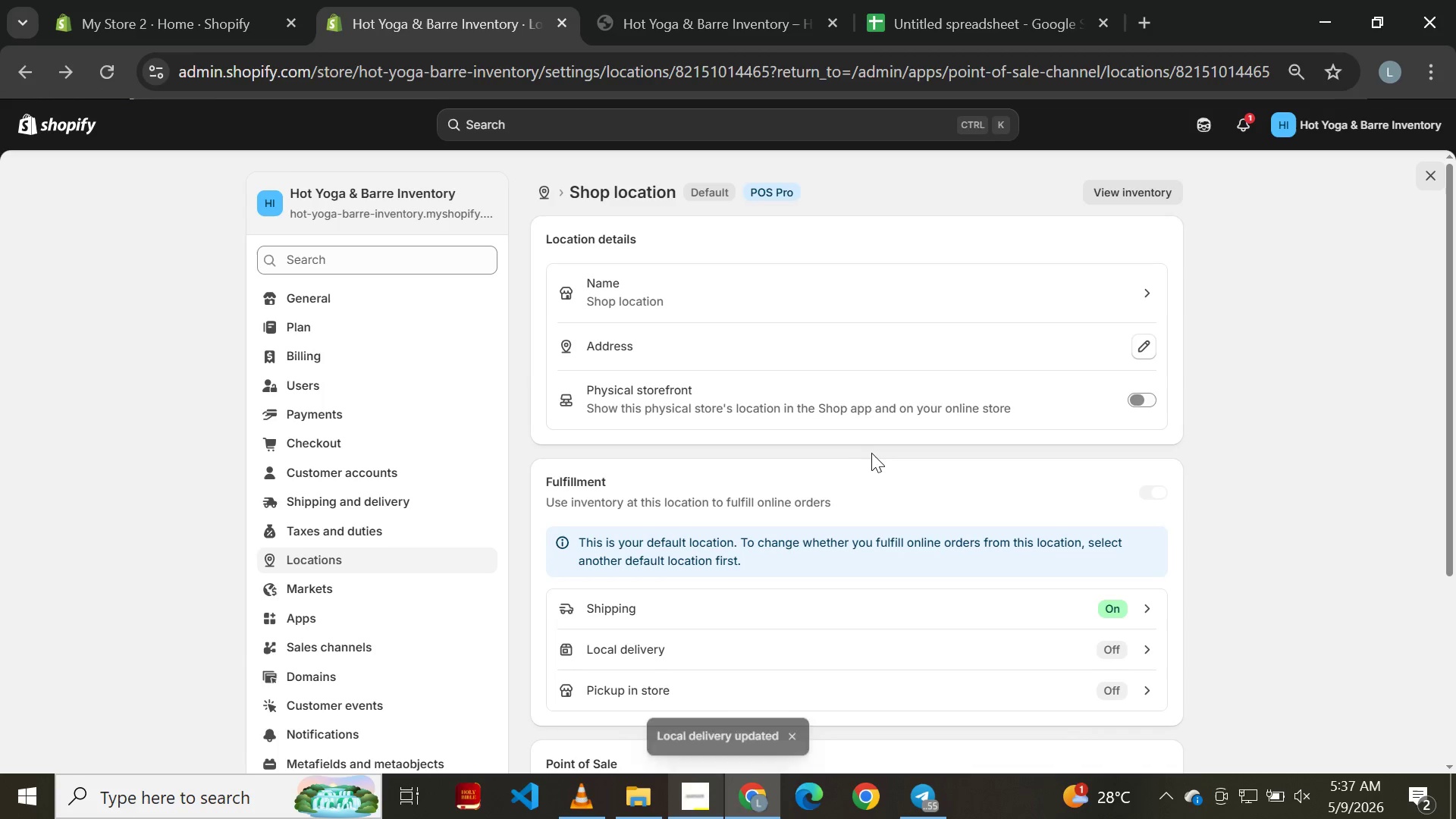 
scroll: coordinate [872, 456], scroll_direction: none, amount: 0.0
 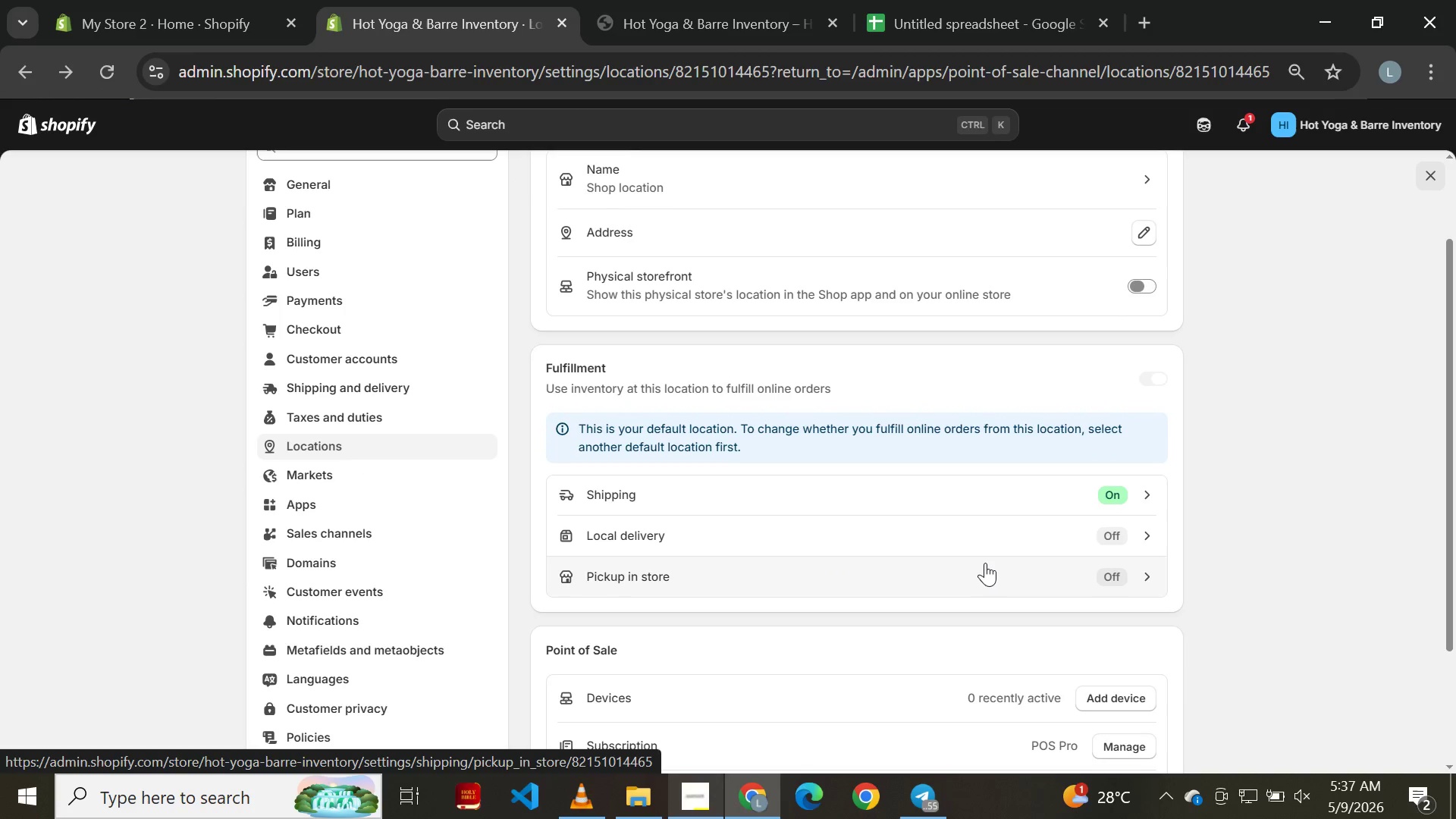 
wait(5.61)
 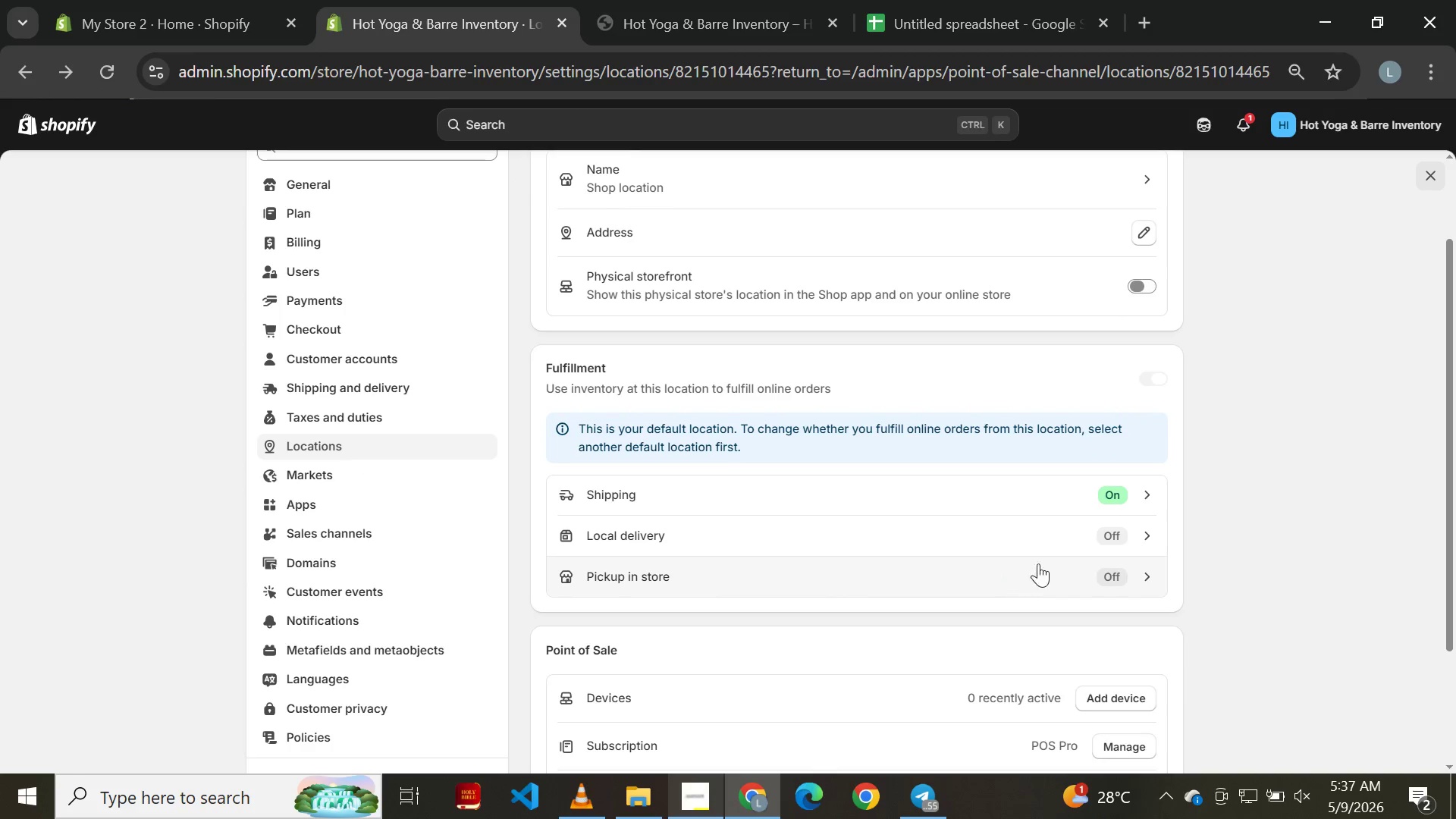 
scroll: coordinate [986, 554], scroll_direction: down, amount: 1.0
 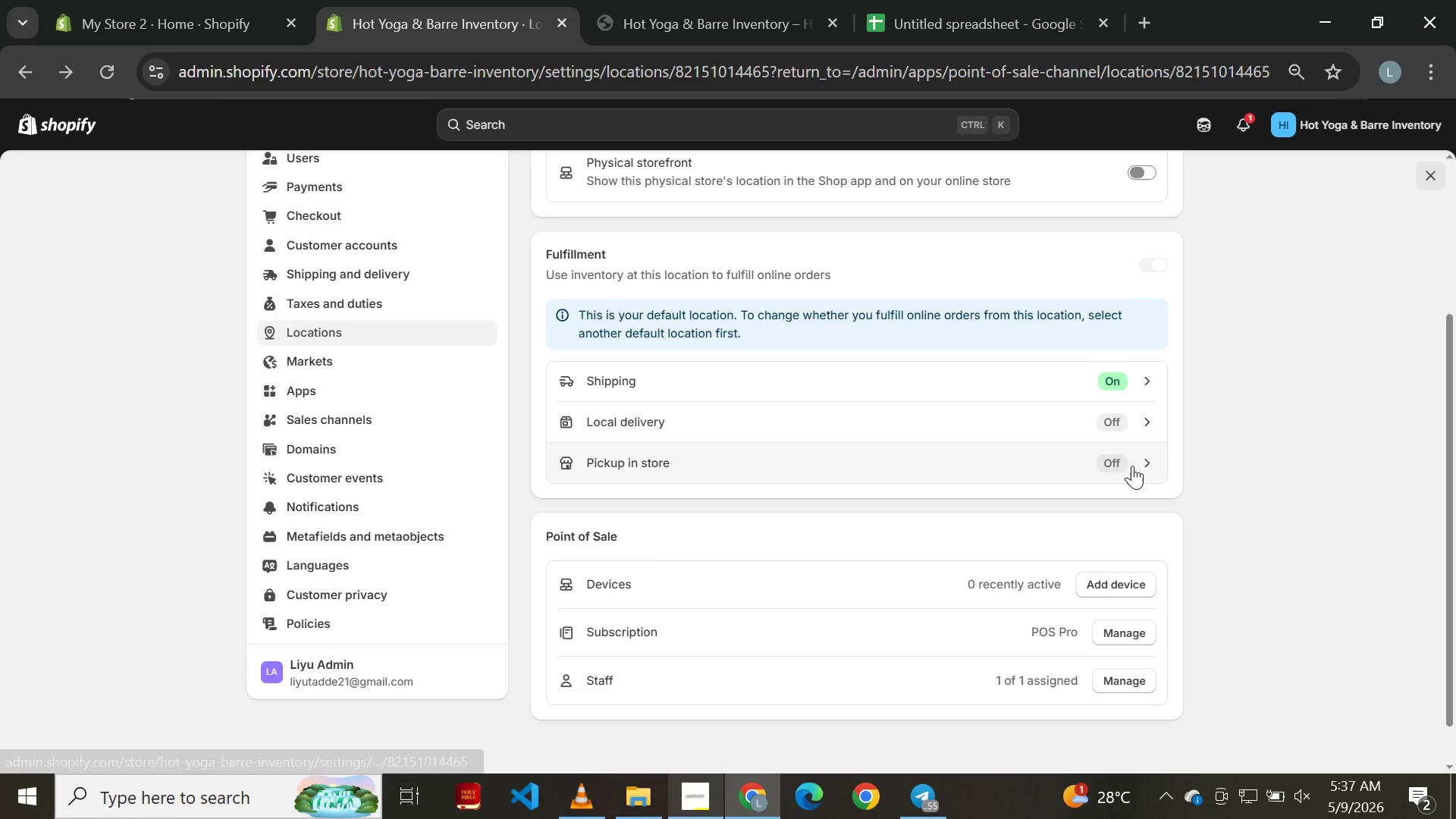 
left_click([1119, 465])
 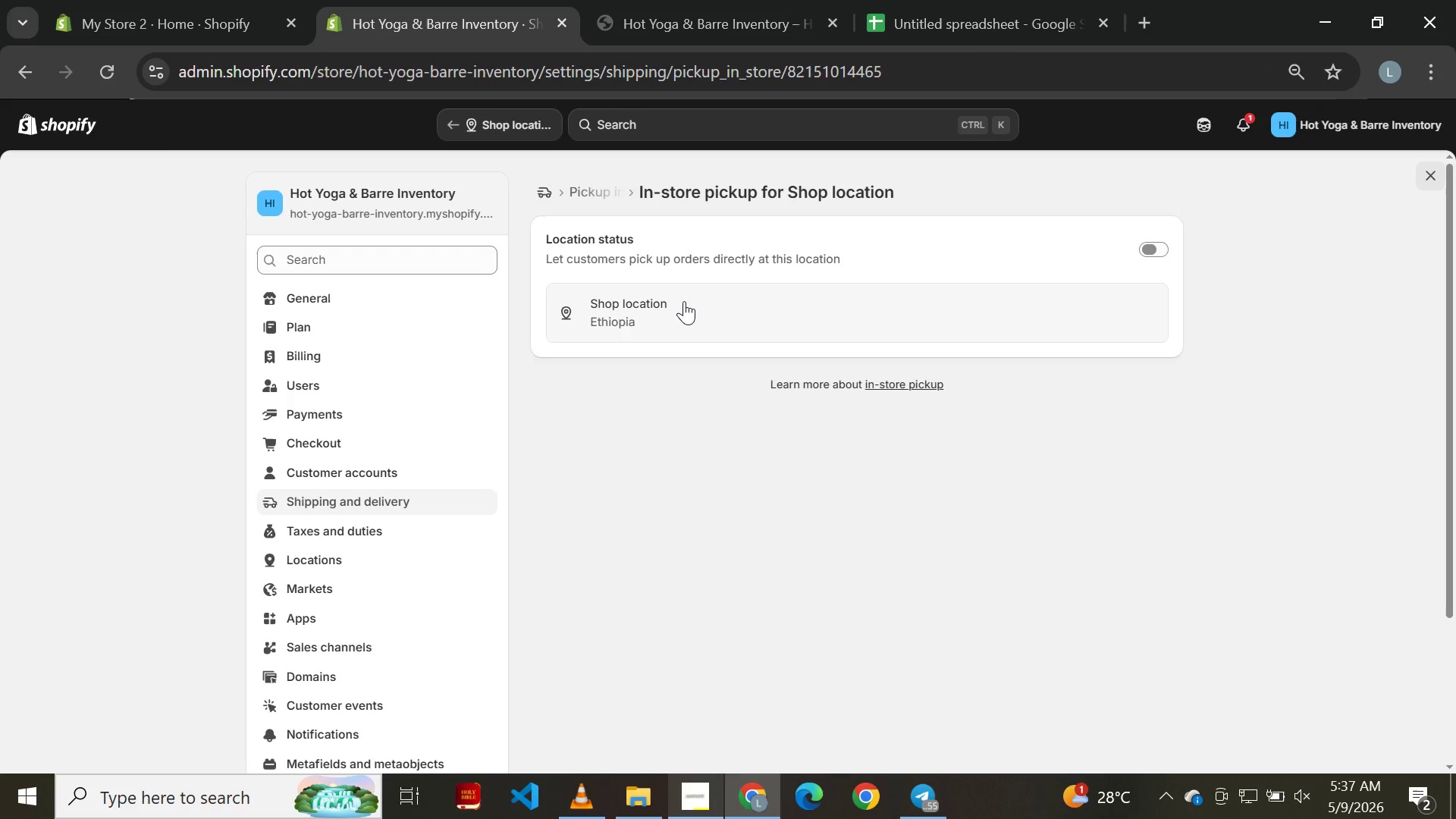 
wait(5.64)
 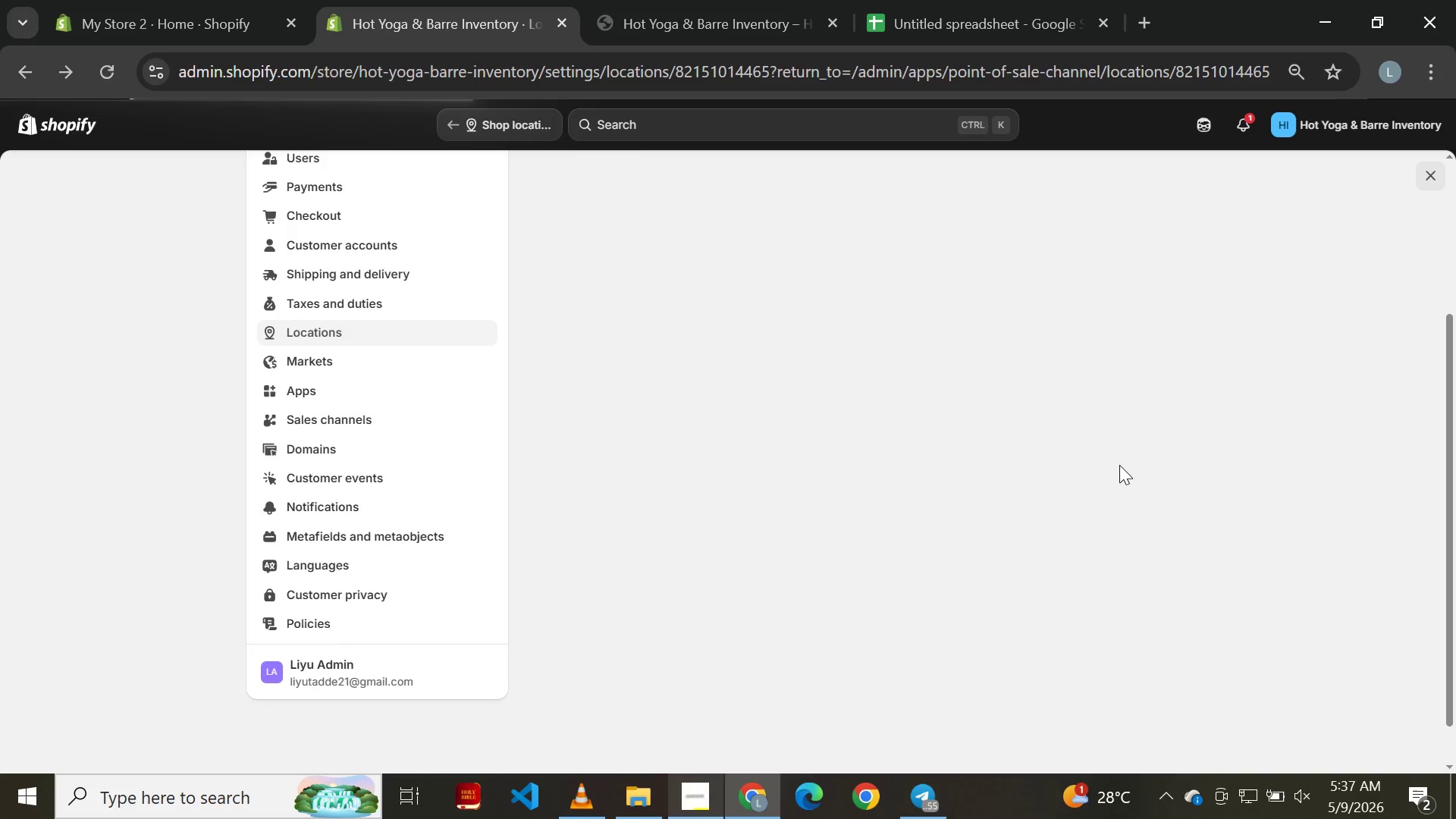 
left_click([1159, 255])
 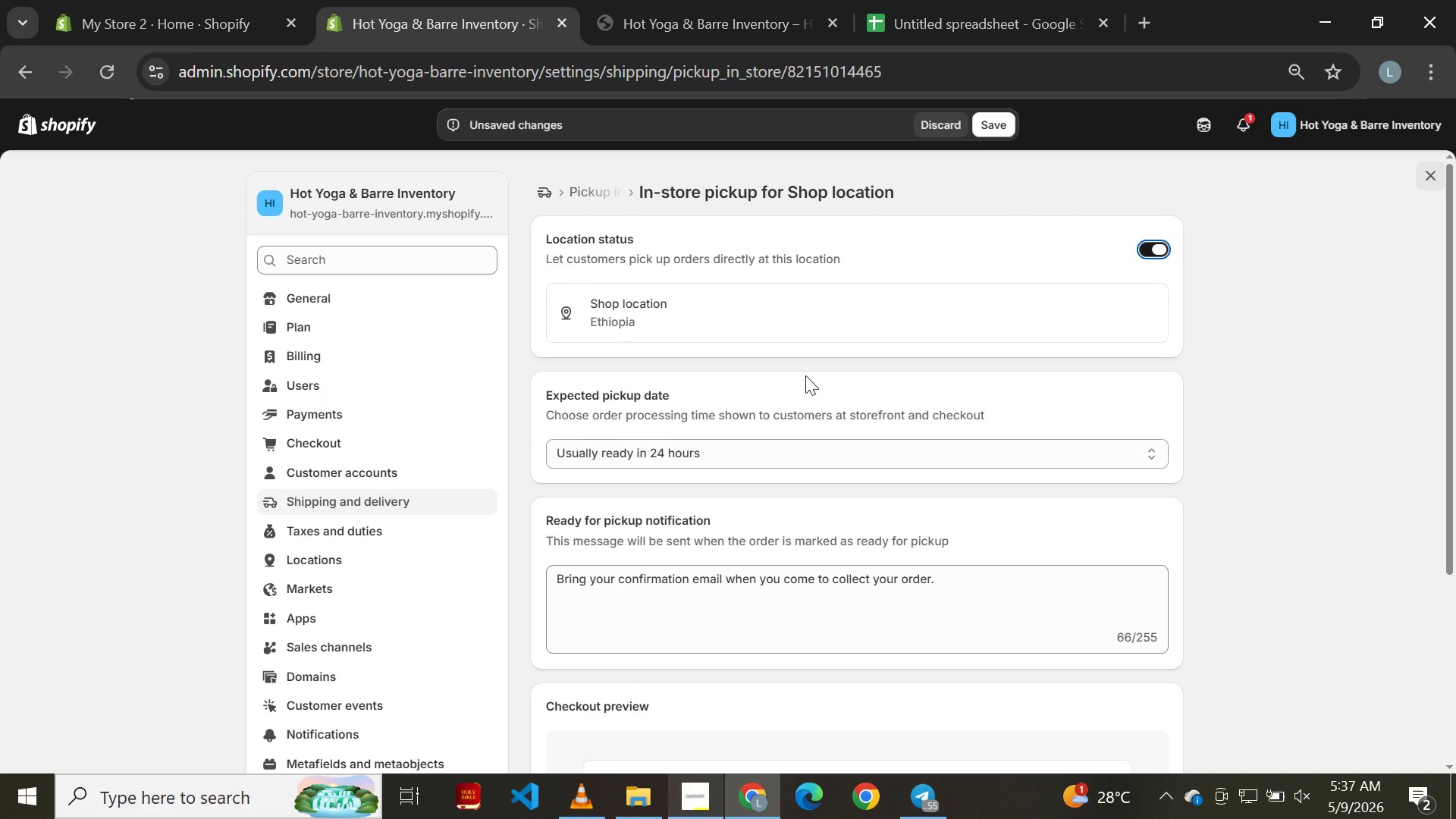 
wait(5.25)
 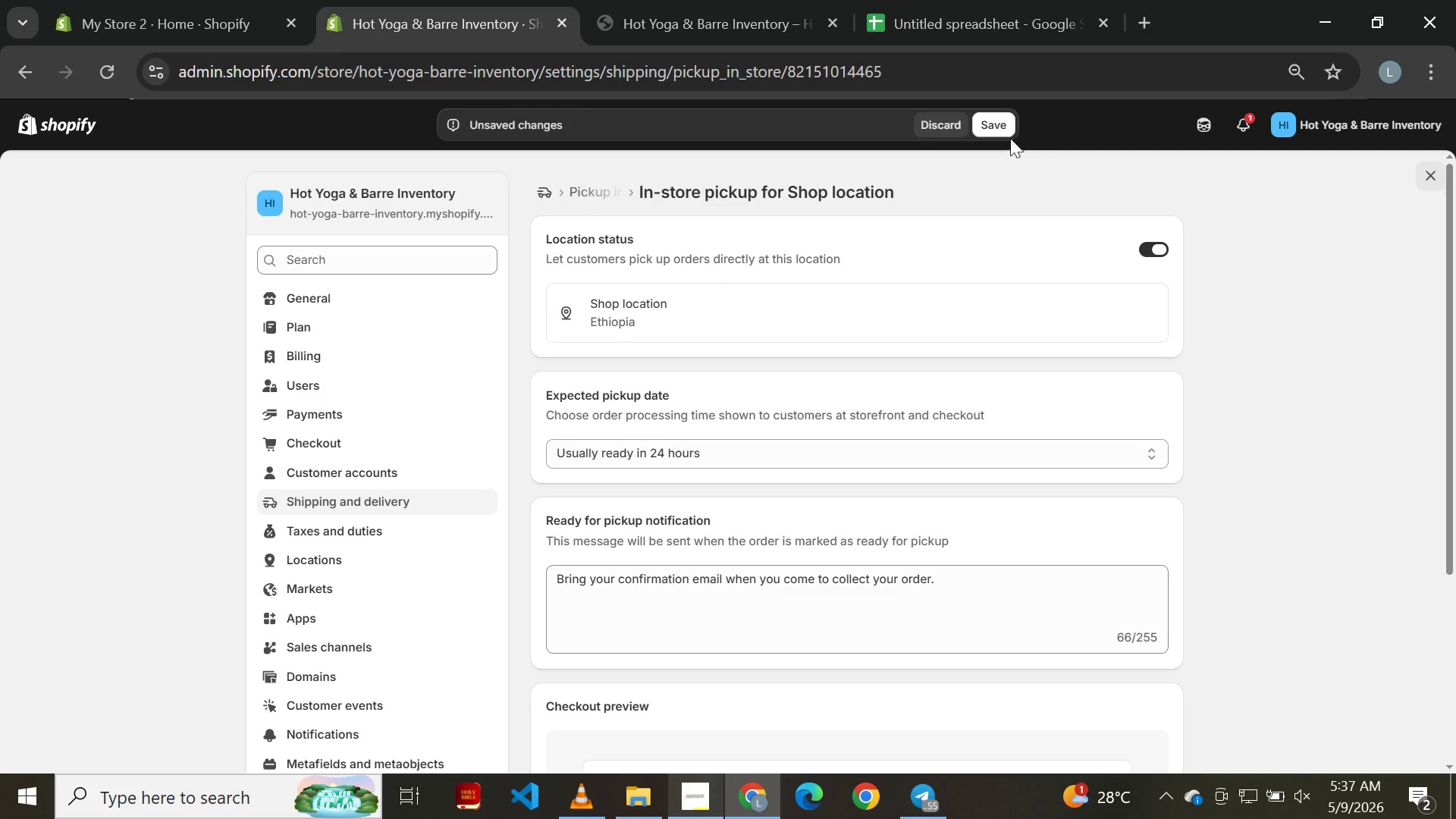 
scroll: coordinate [812, 368], scroll_direction: down, amount: 2.0
 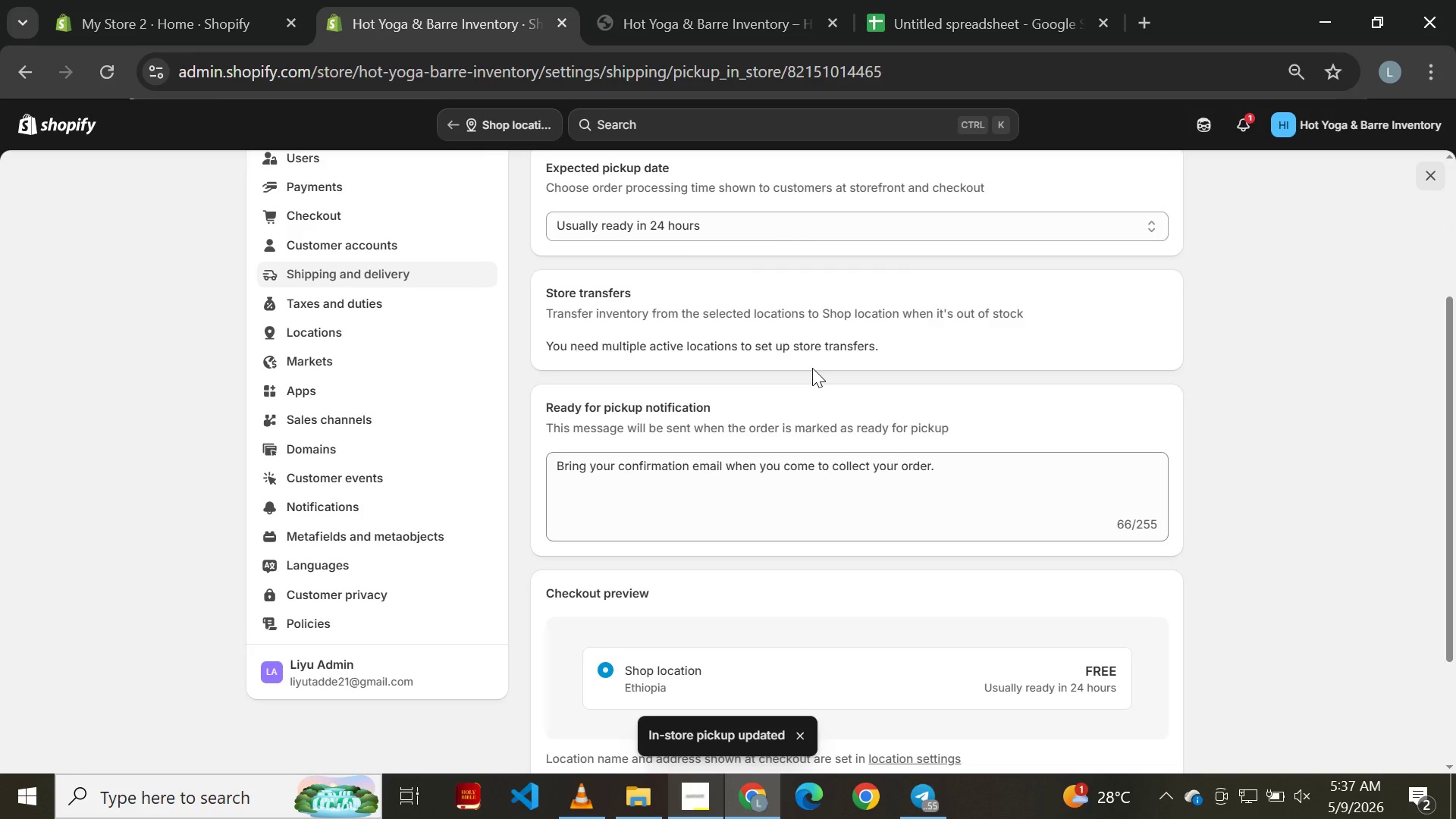 
scroll: coordinate [812, 368], scroll_direction: up, amount: 1.0
 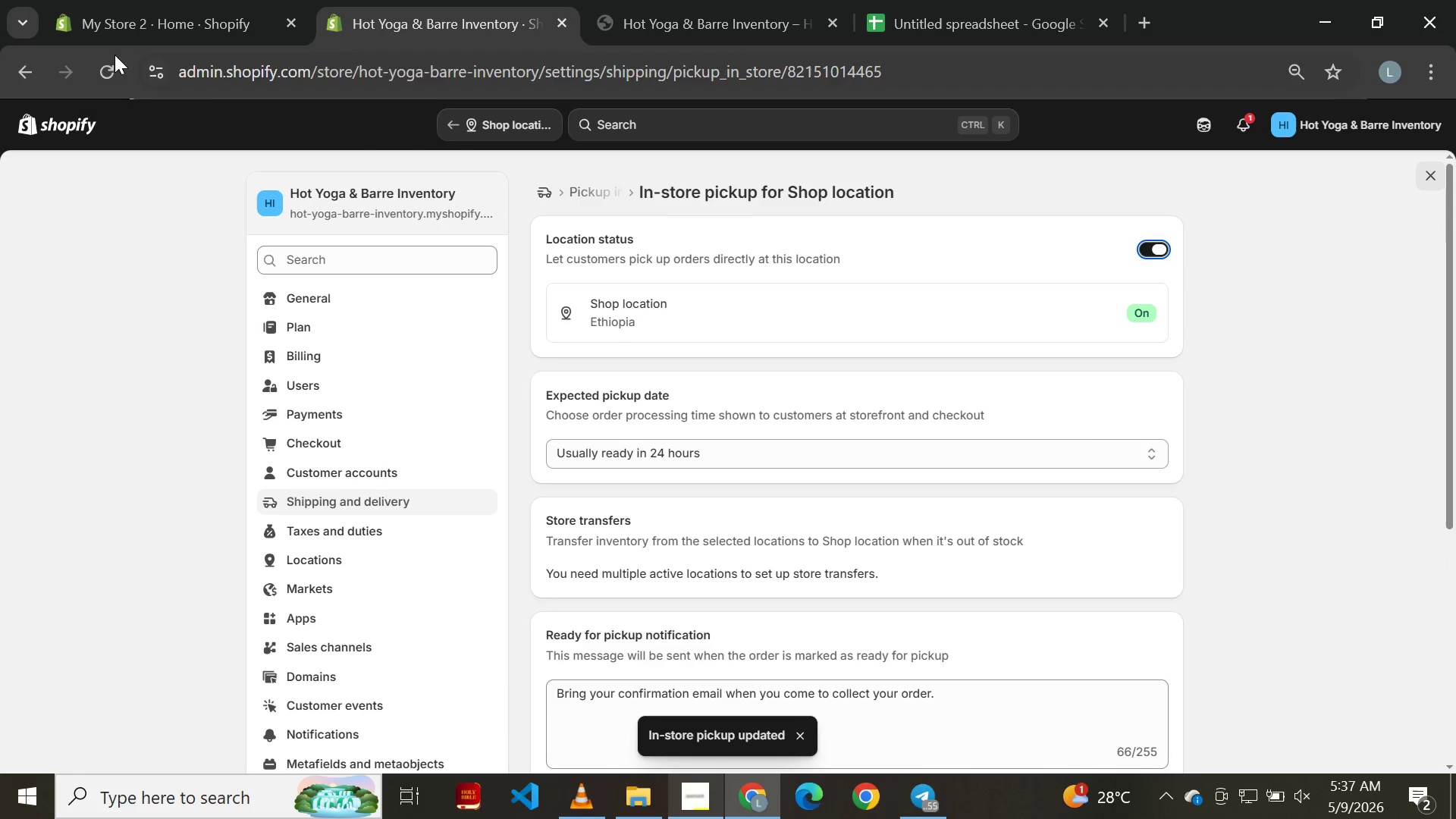 
left_click([20, 70])
 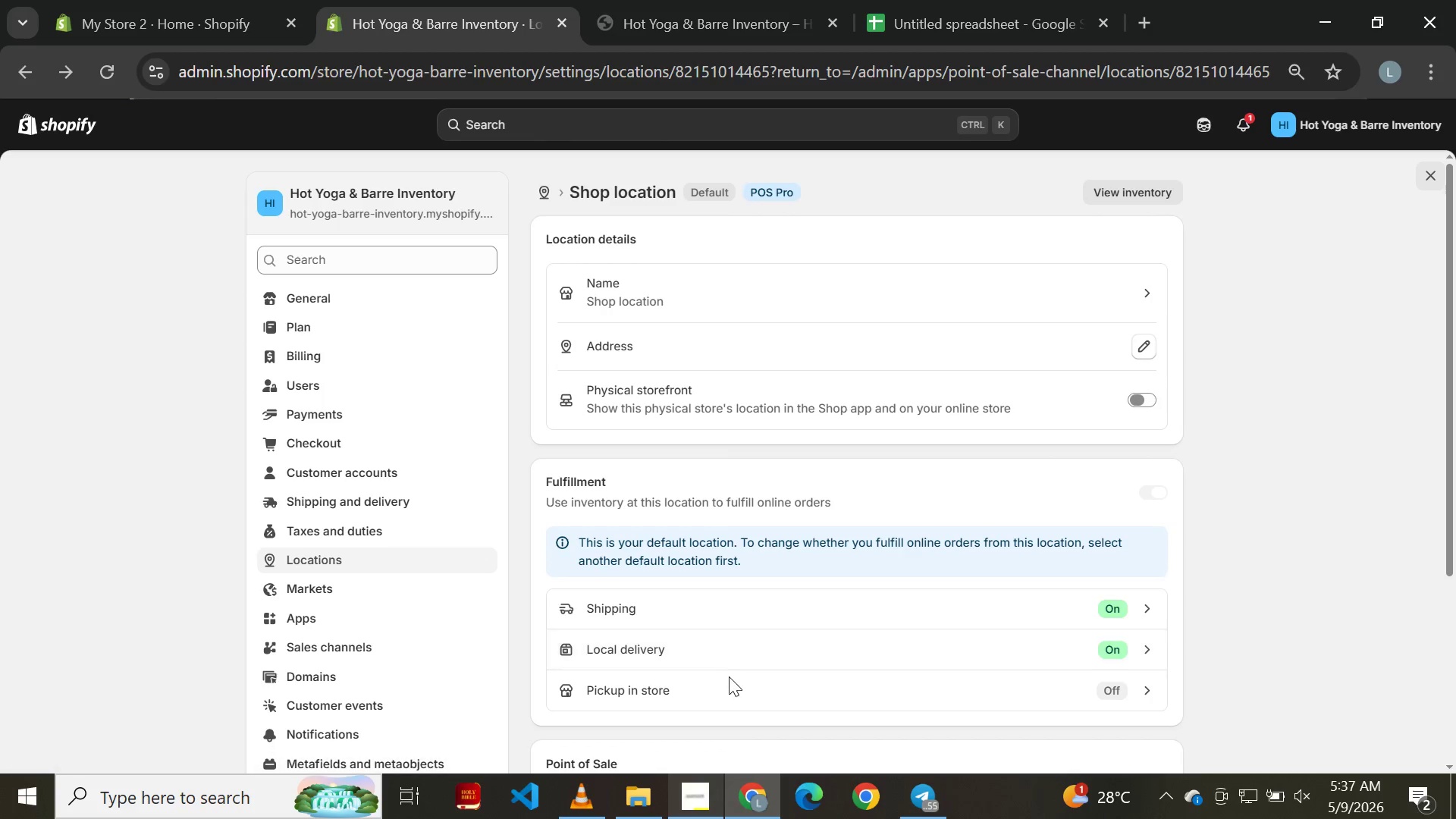 
scroll: coordinate [923, 516], scroll_direction: down, amount: 1.0
 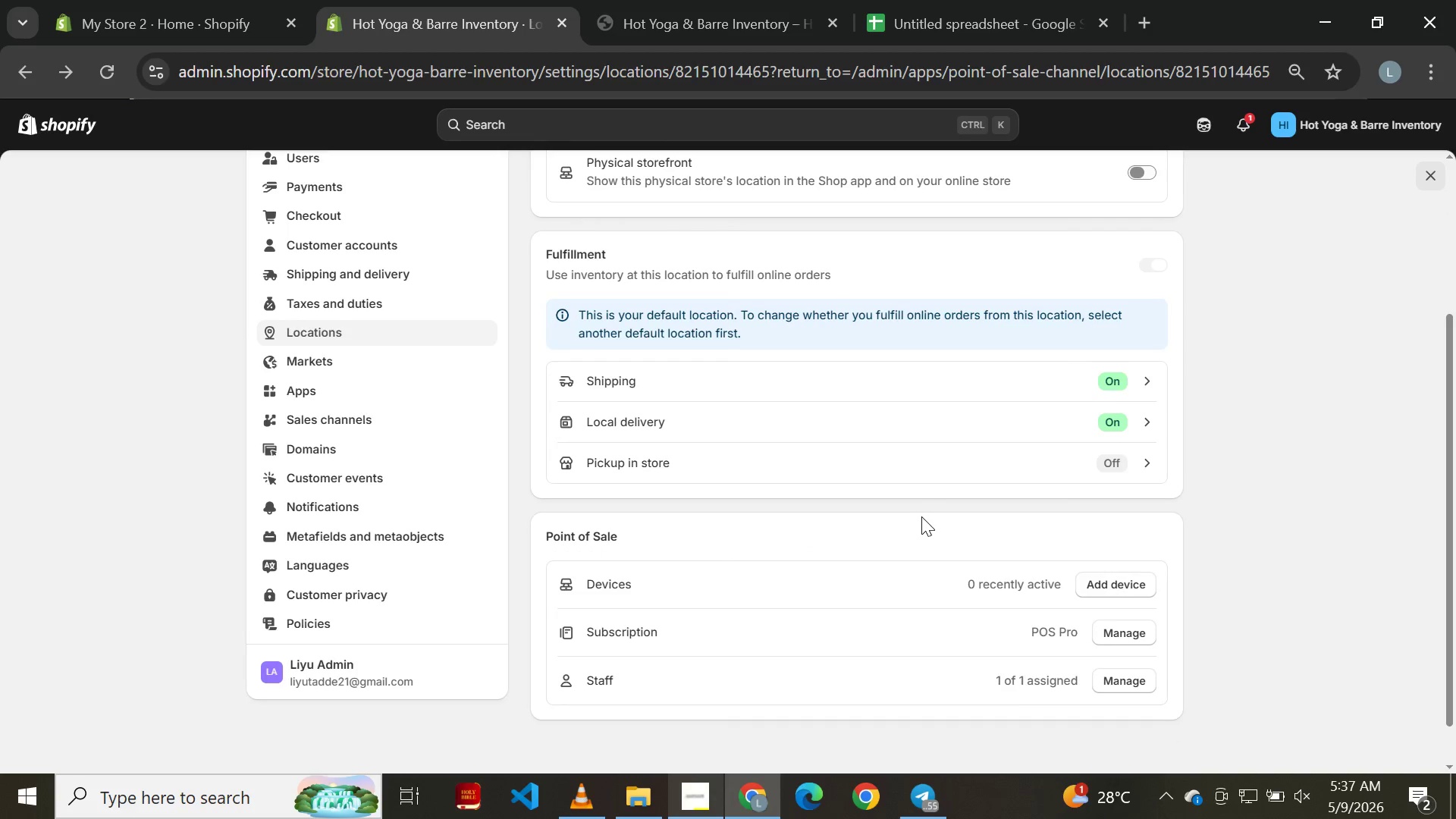 
scroll: coordinate [861, 608], scroll_direction: none, amount: 0.0
 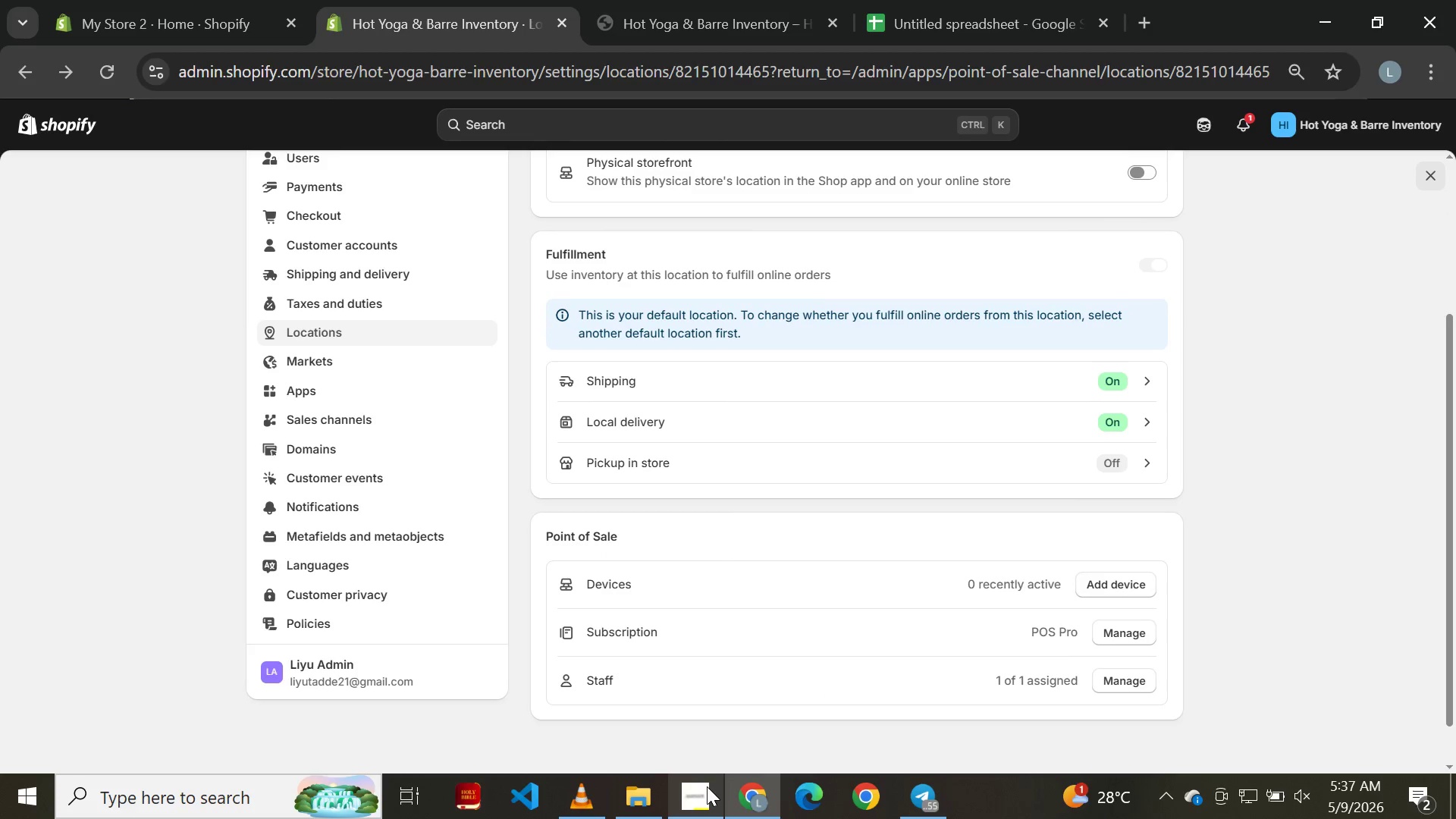 
left_click([707, 786])